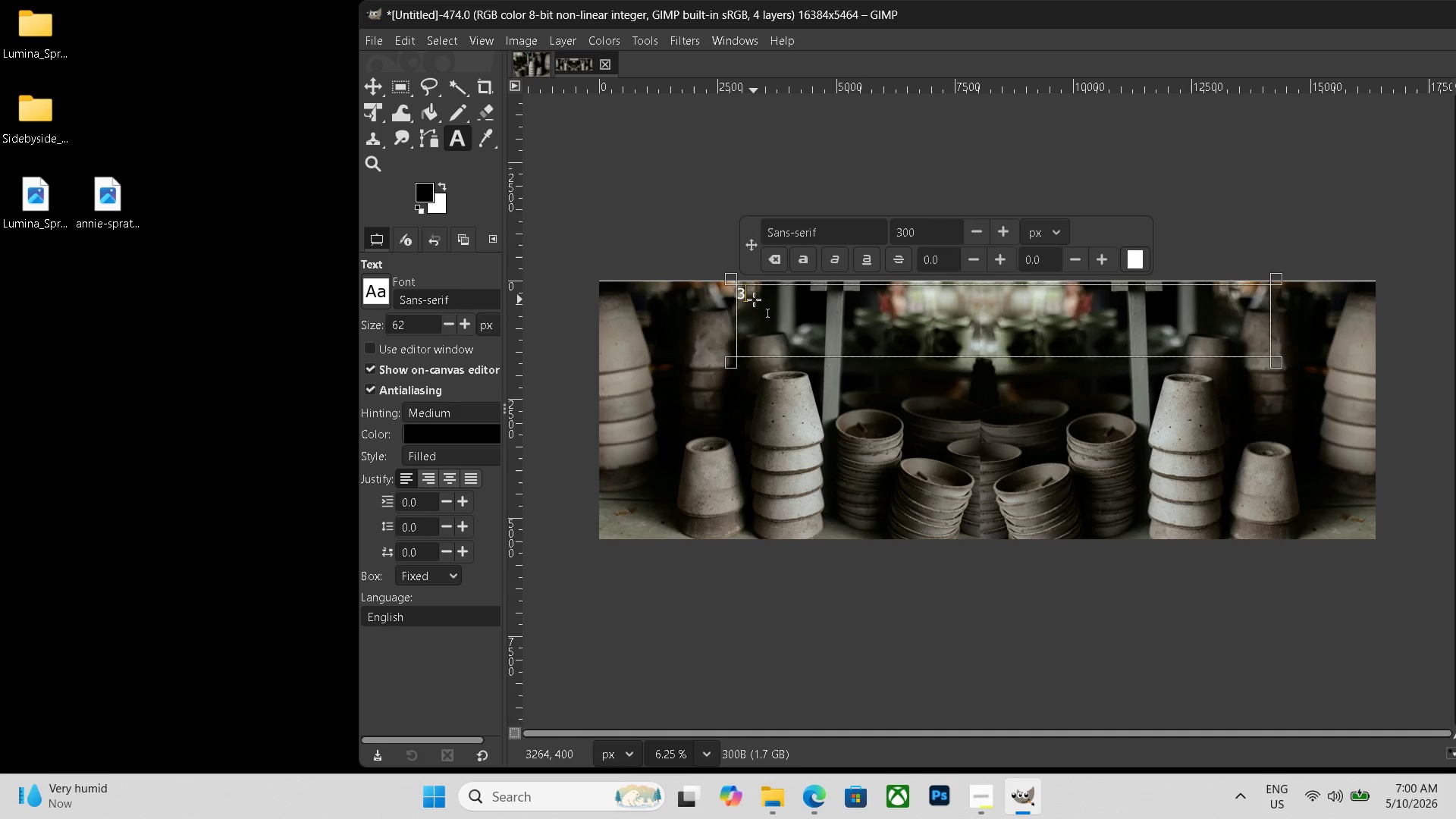 
key(Backspace)
 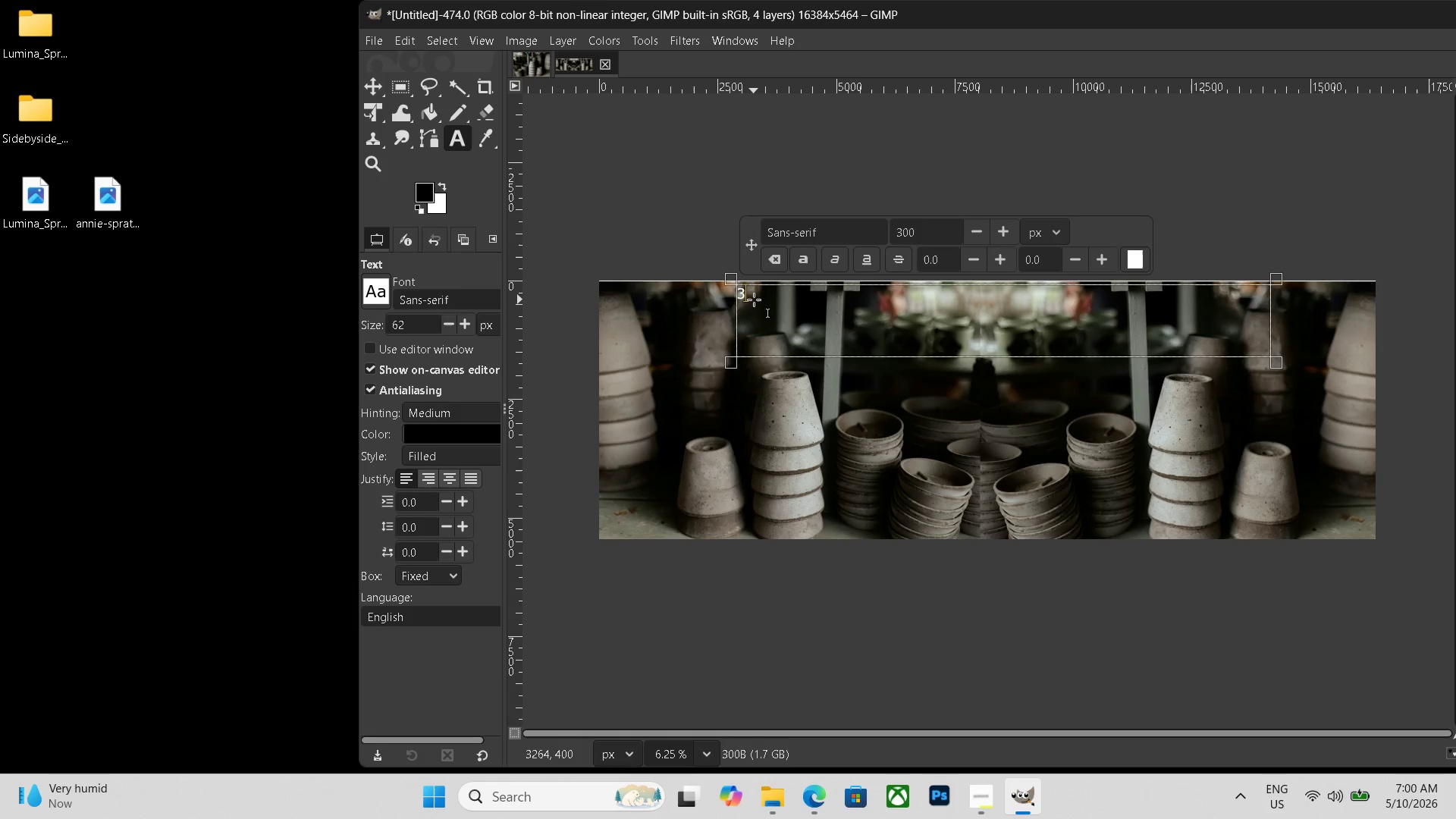 
key(Backspace)
 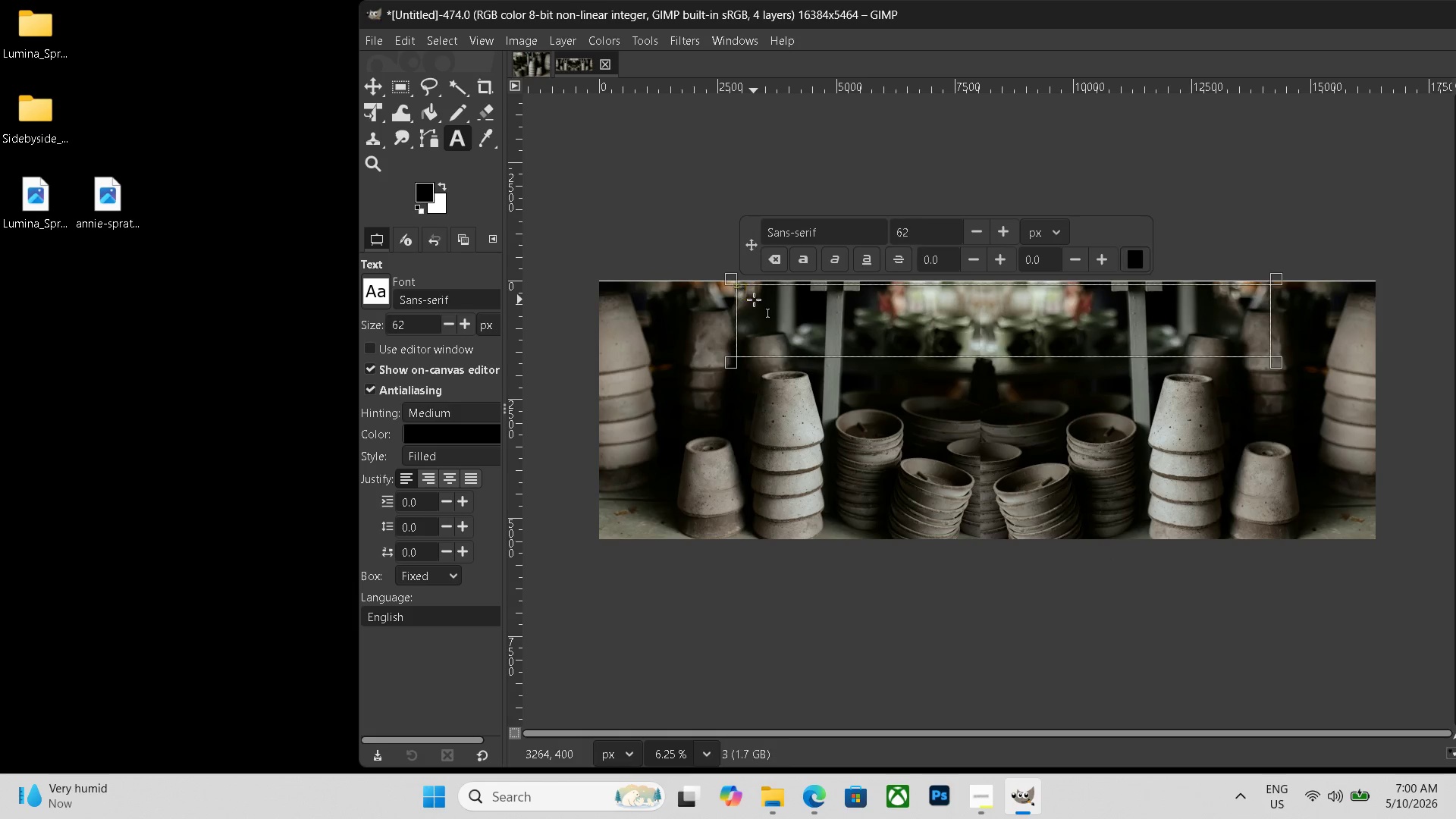 
key(Backspace)
 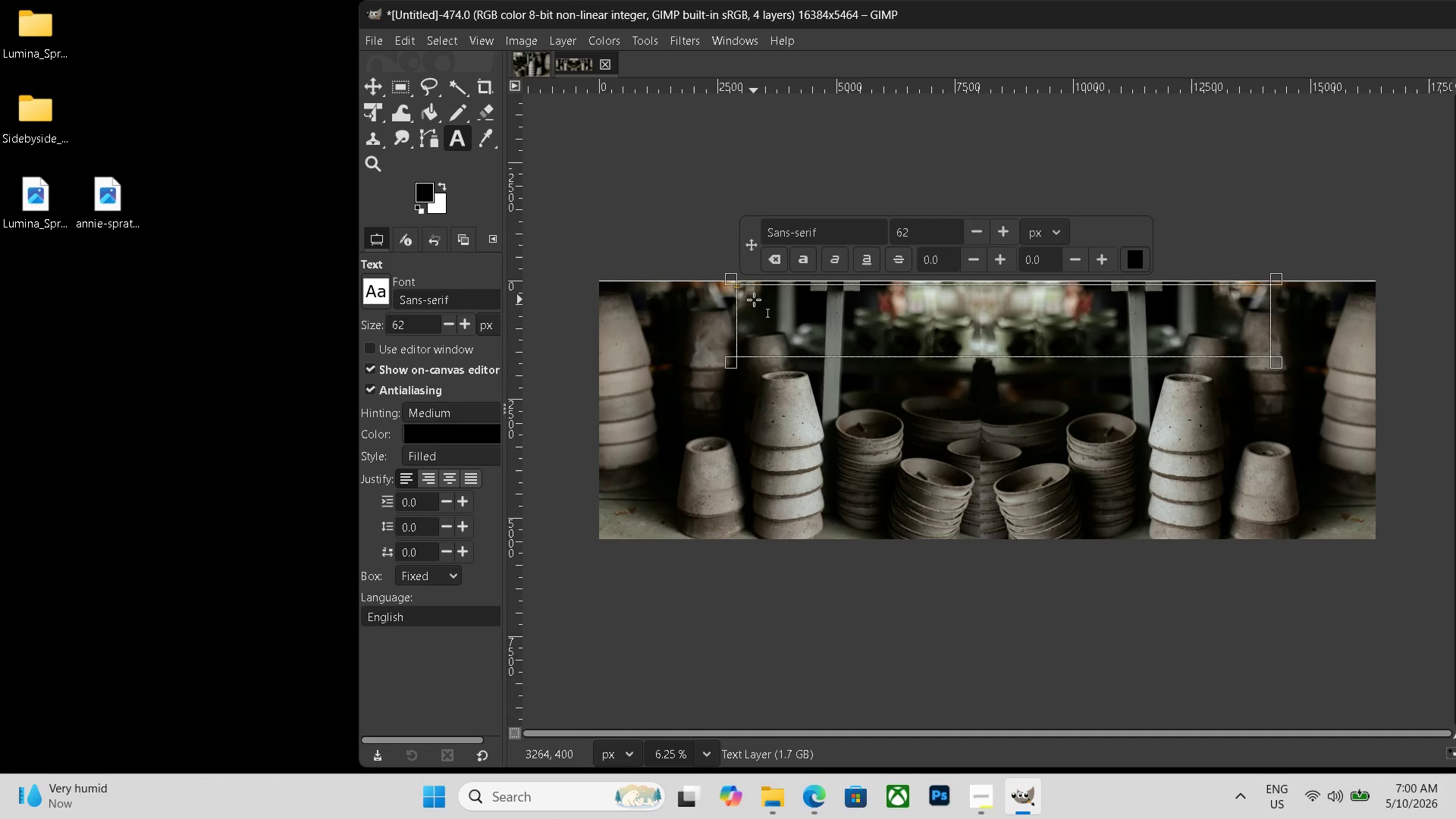 
hold_key(key=ShiftRight, duration=0.61)
 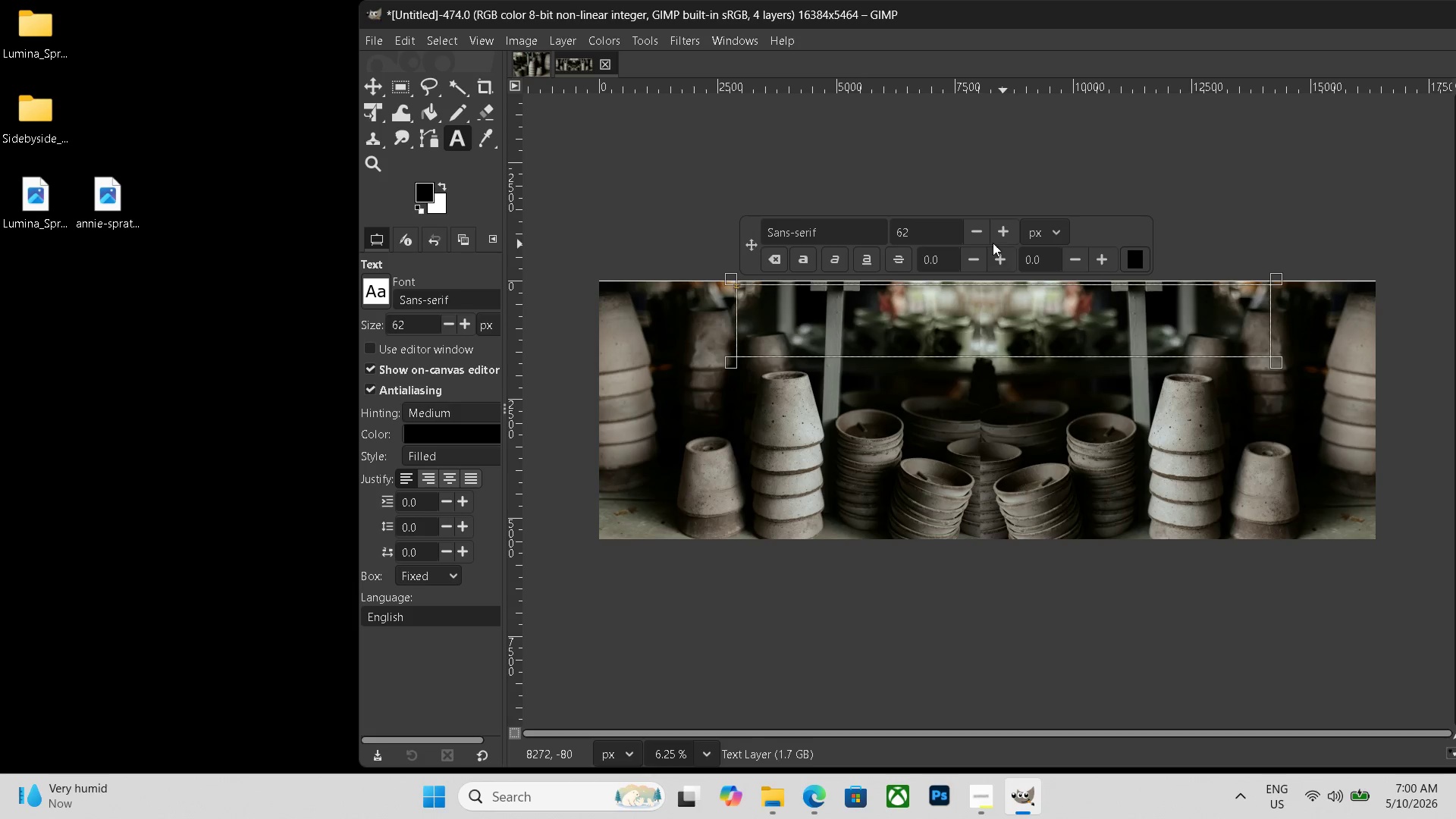 
left_click_drag(start_coordinate=[926, 231], to_coordinate=[868, 231])
 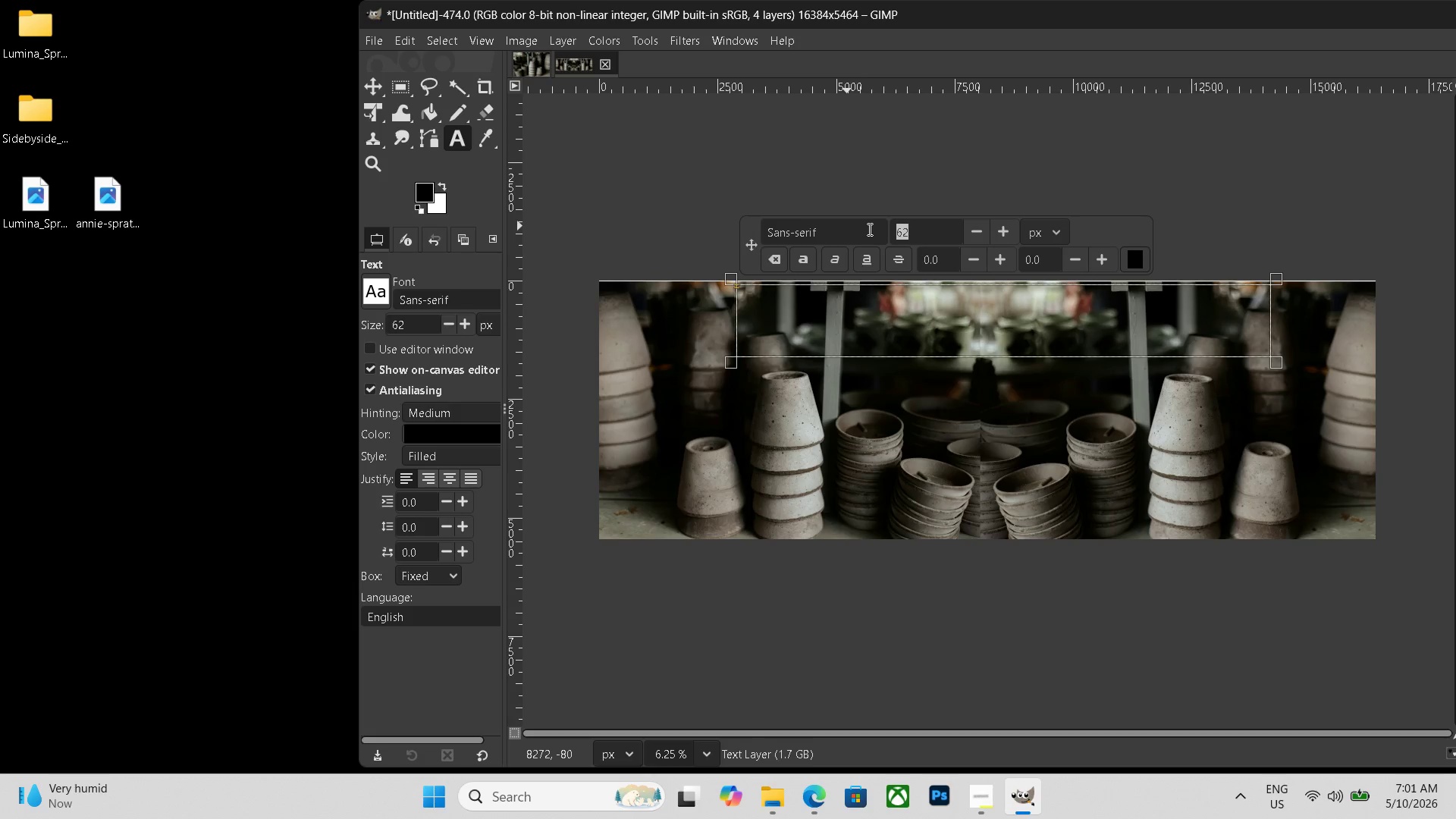 
key(Backspace)
 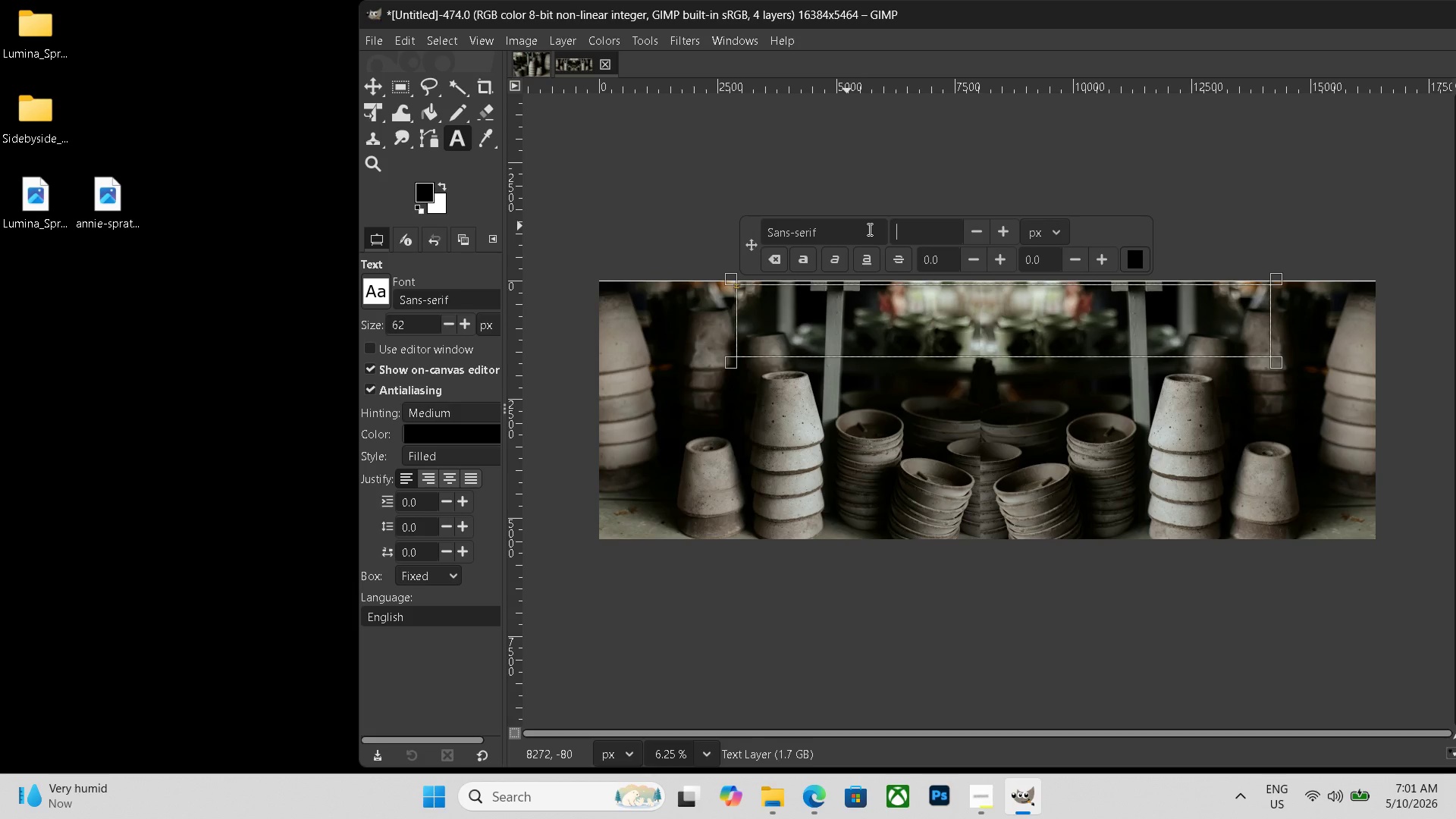 
key(Numpad3)
 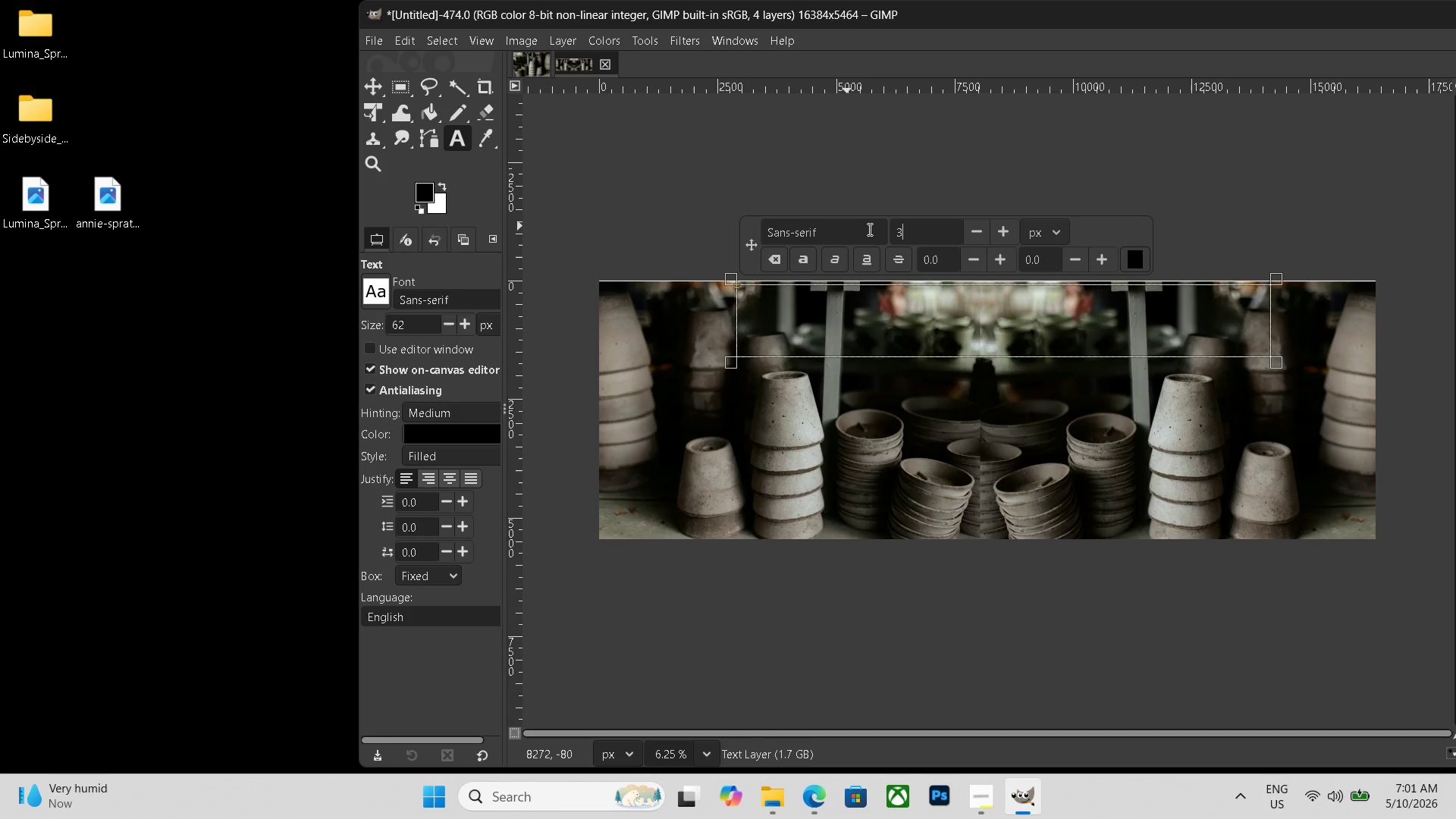 
key(Numpad0)
 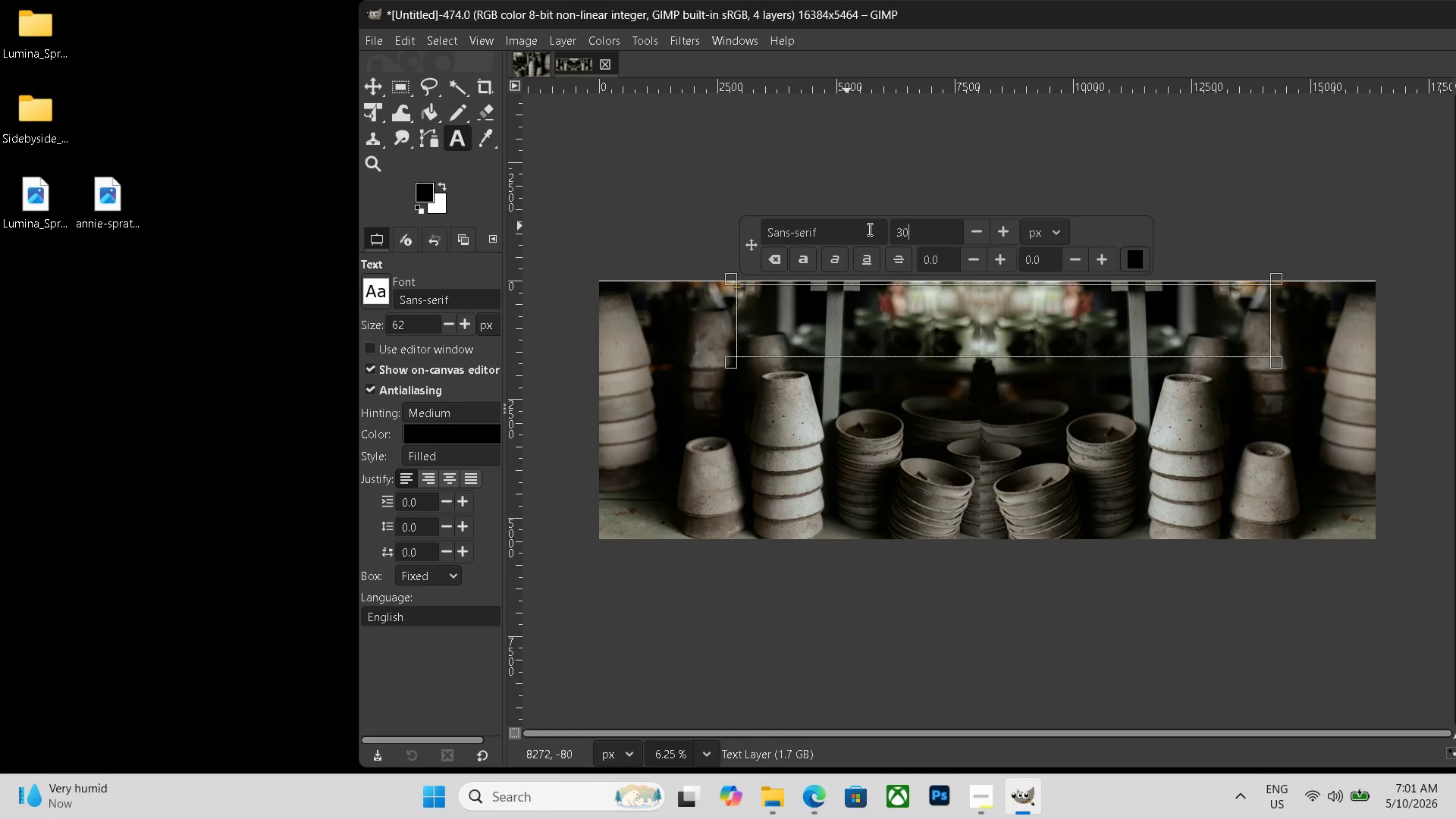 
key(Numpad0)
 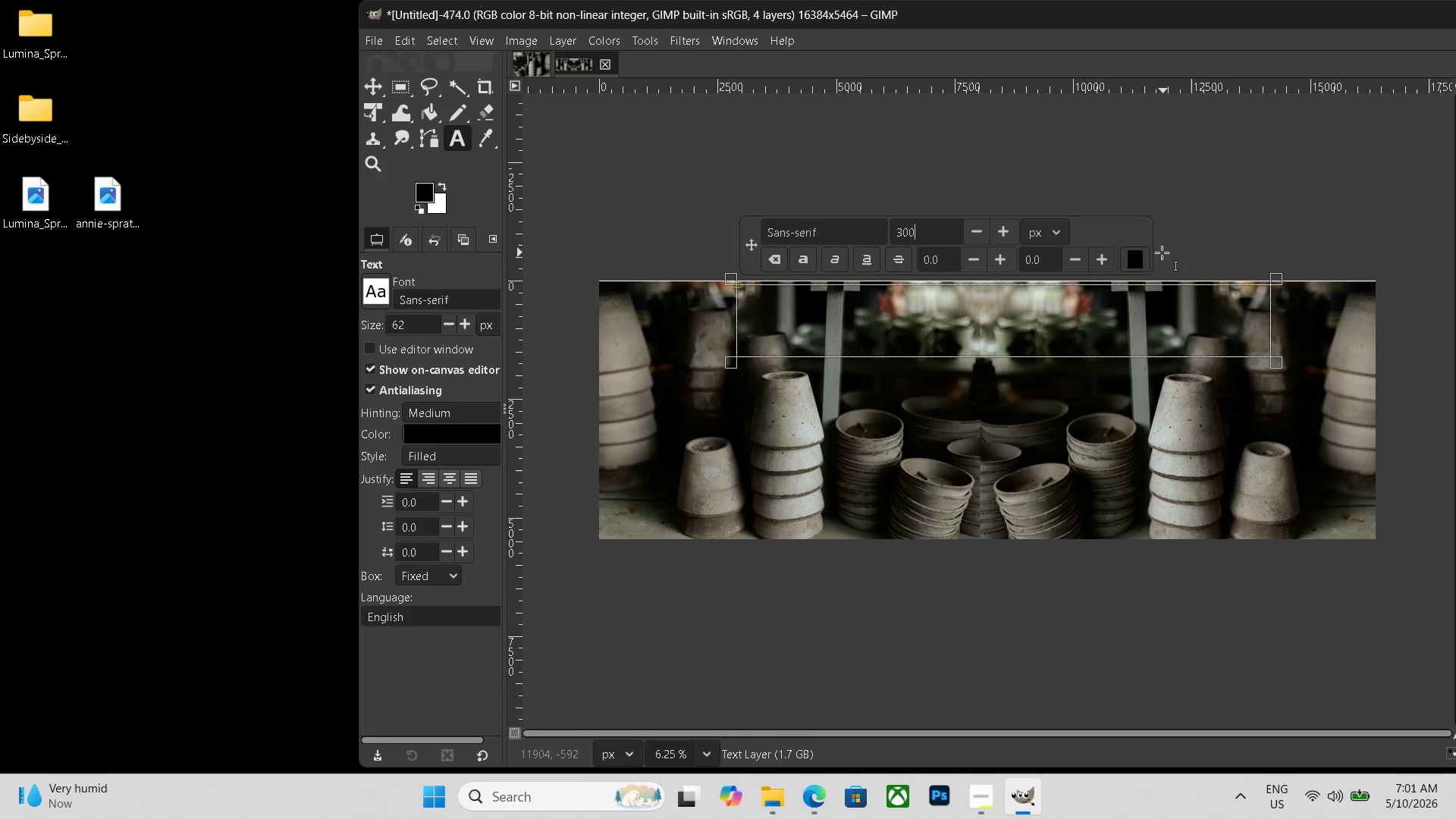 
left_click([1134, 259])
 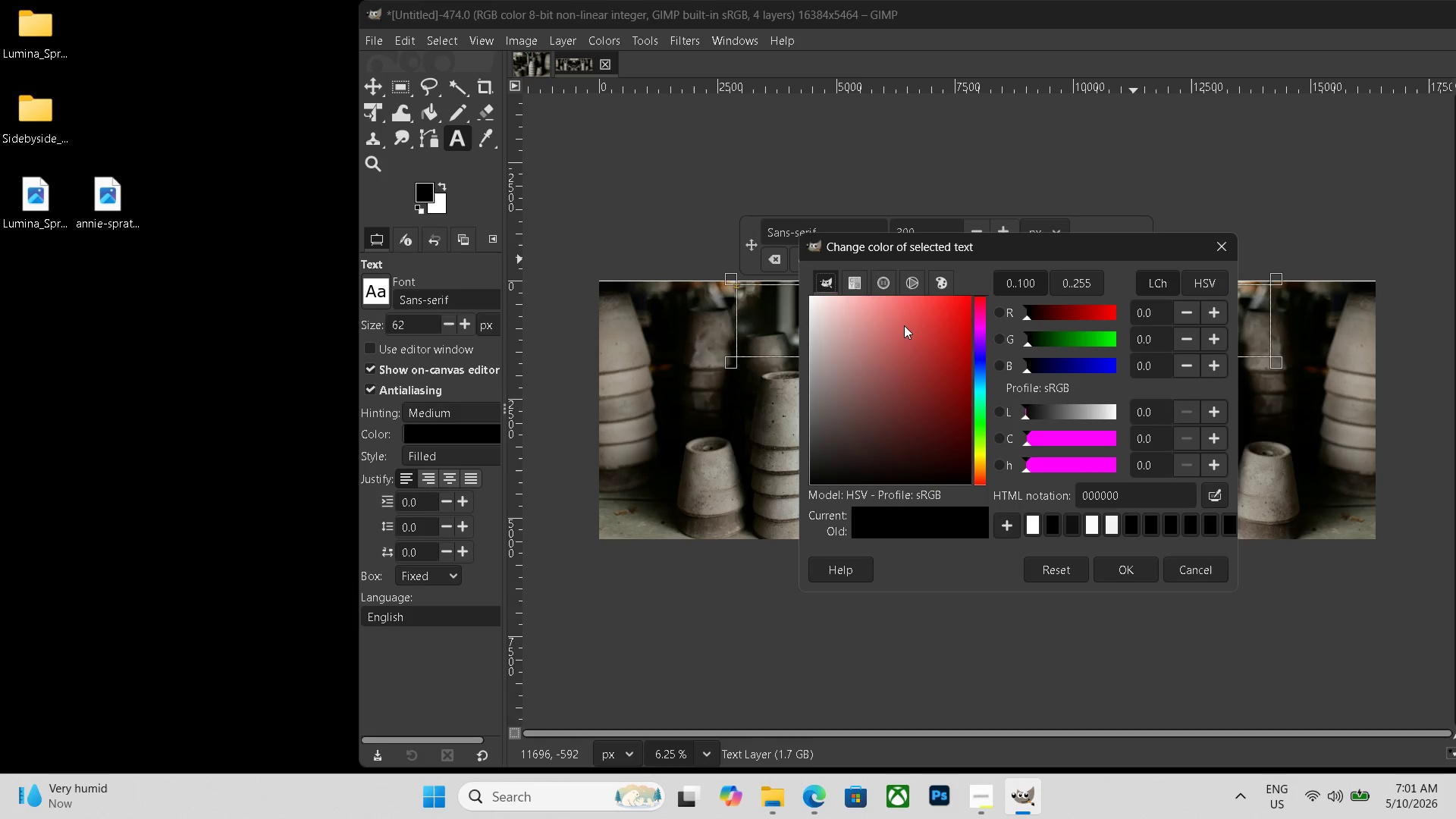 
left_click_drag(start_coordinate=[866, 322], to_coordinate=[652, 240])
 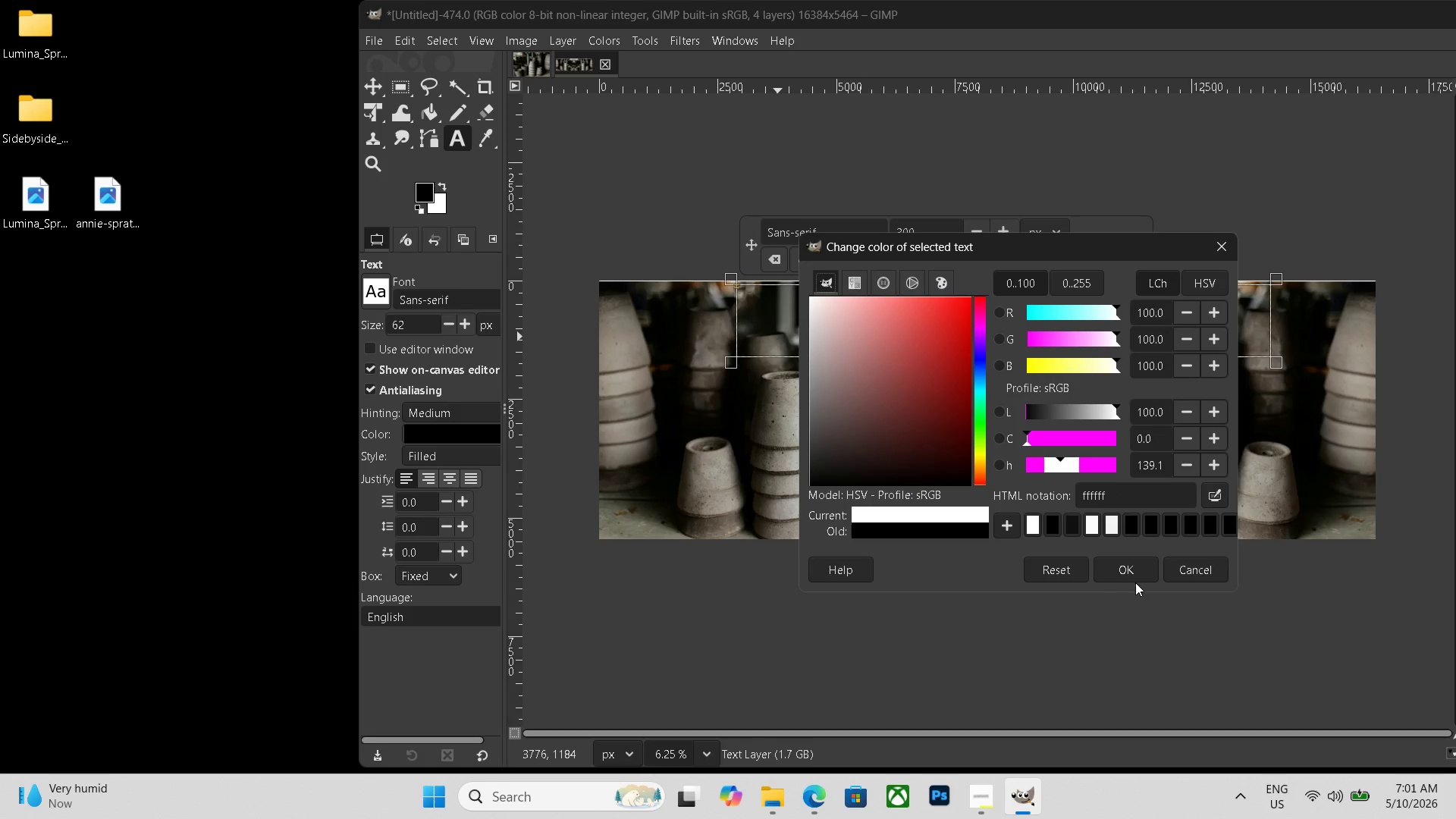 
left_click([1136, 577])
 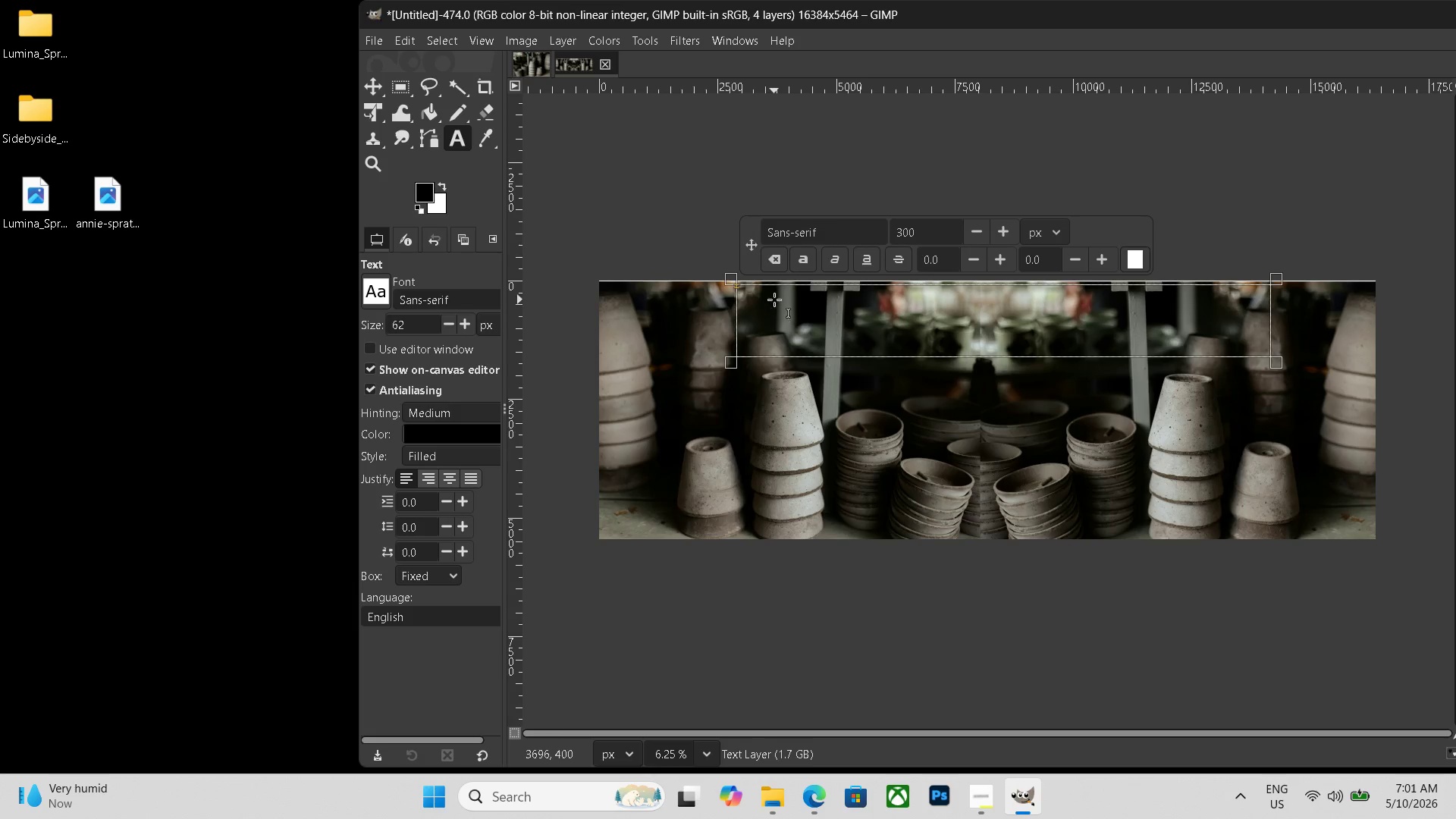 
type(BEFORE)
 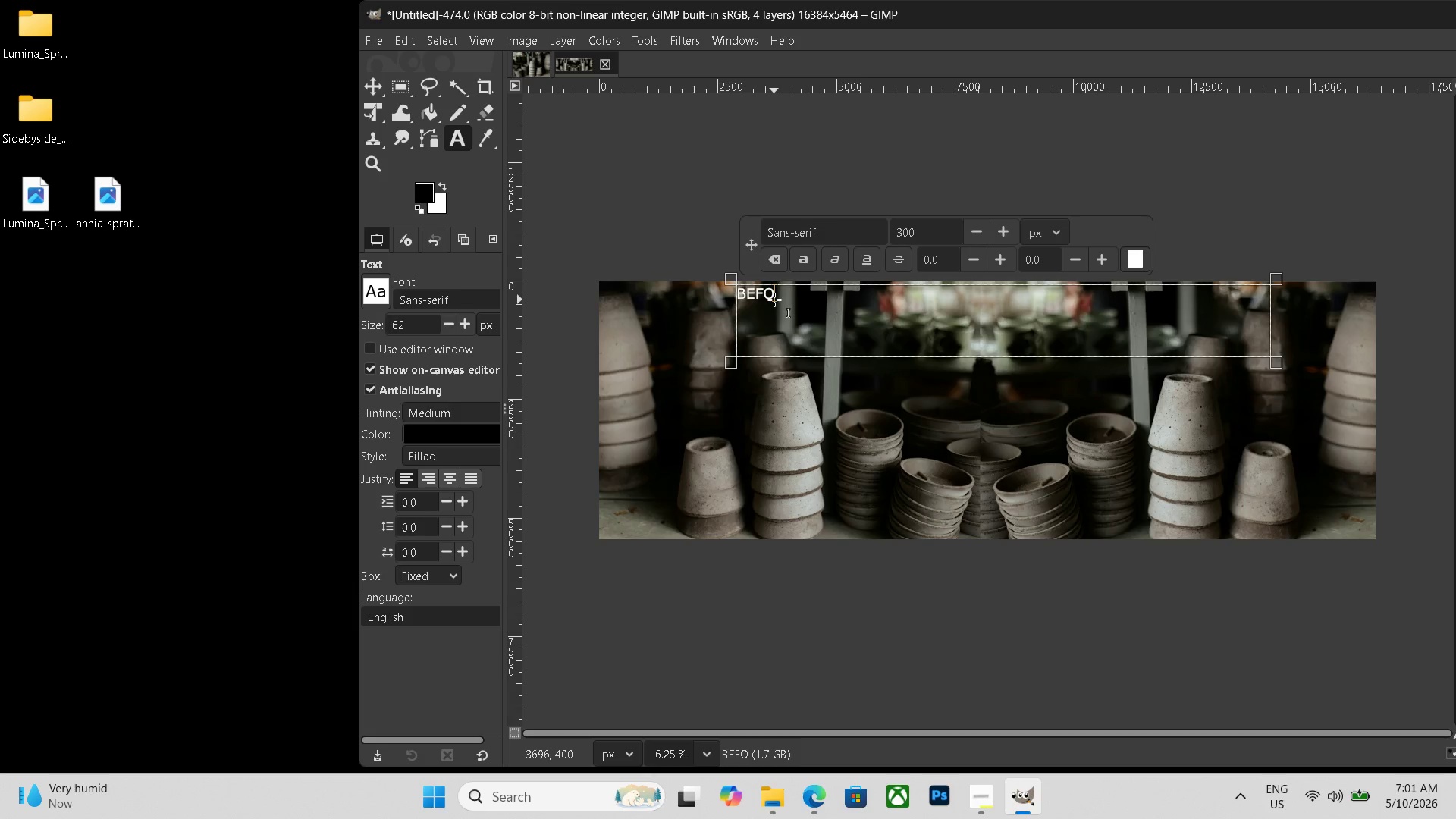 
hold_key(key=Space, duration=1.52)
 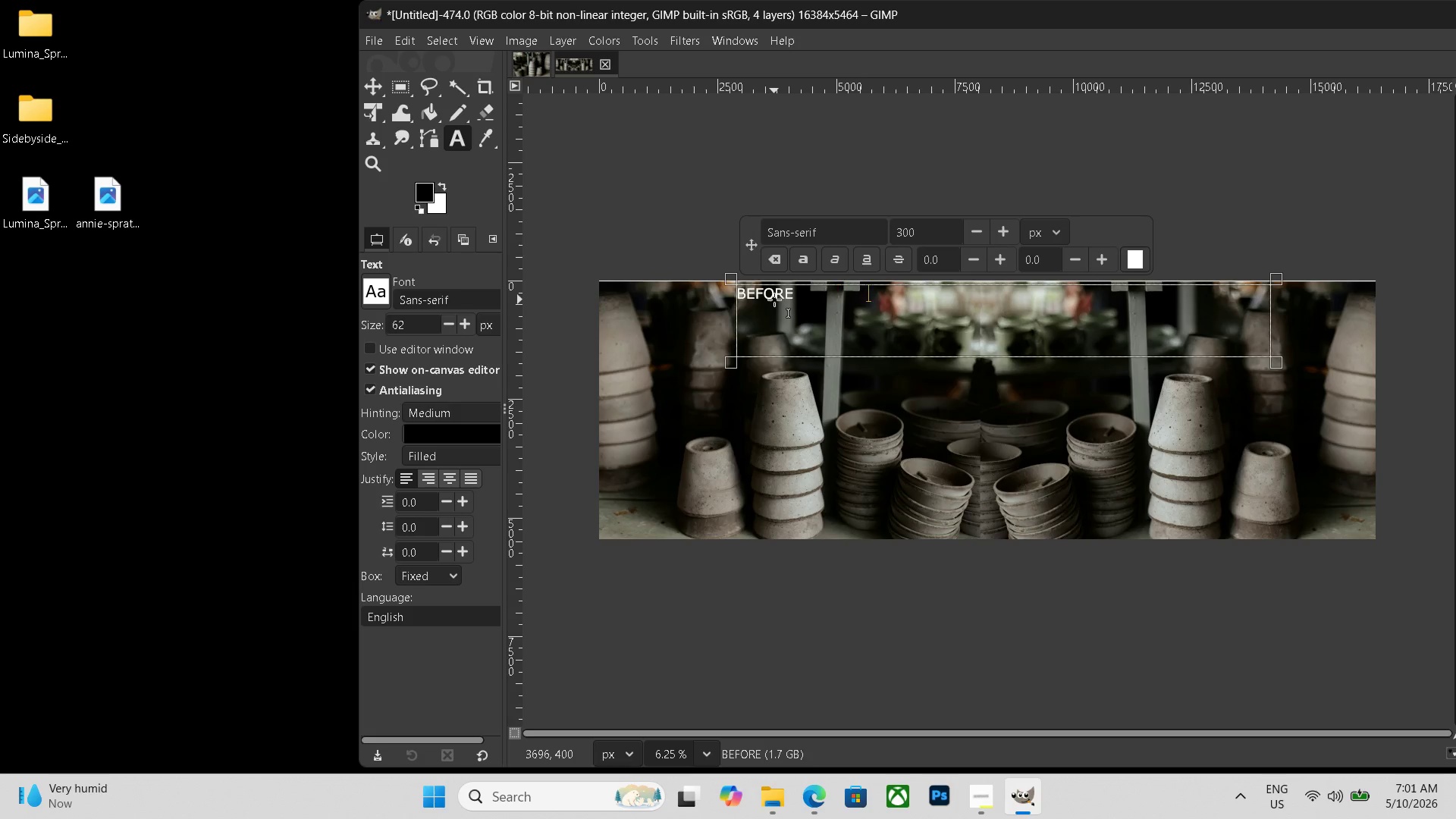 
hold_key(key=Space, duration=1.5)
 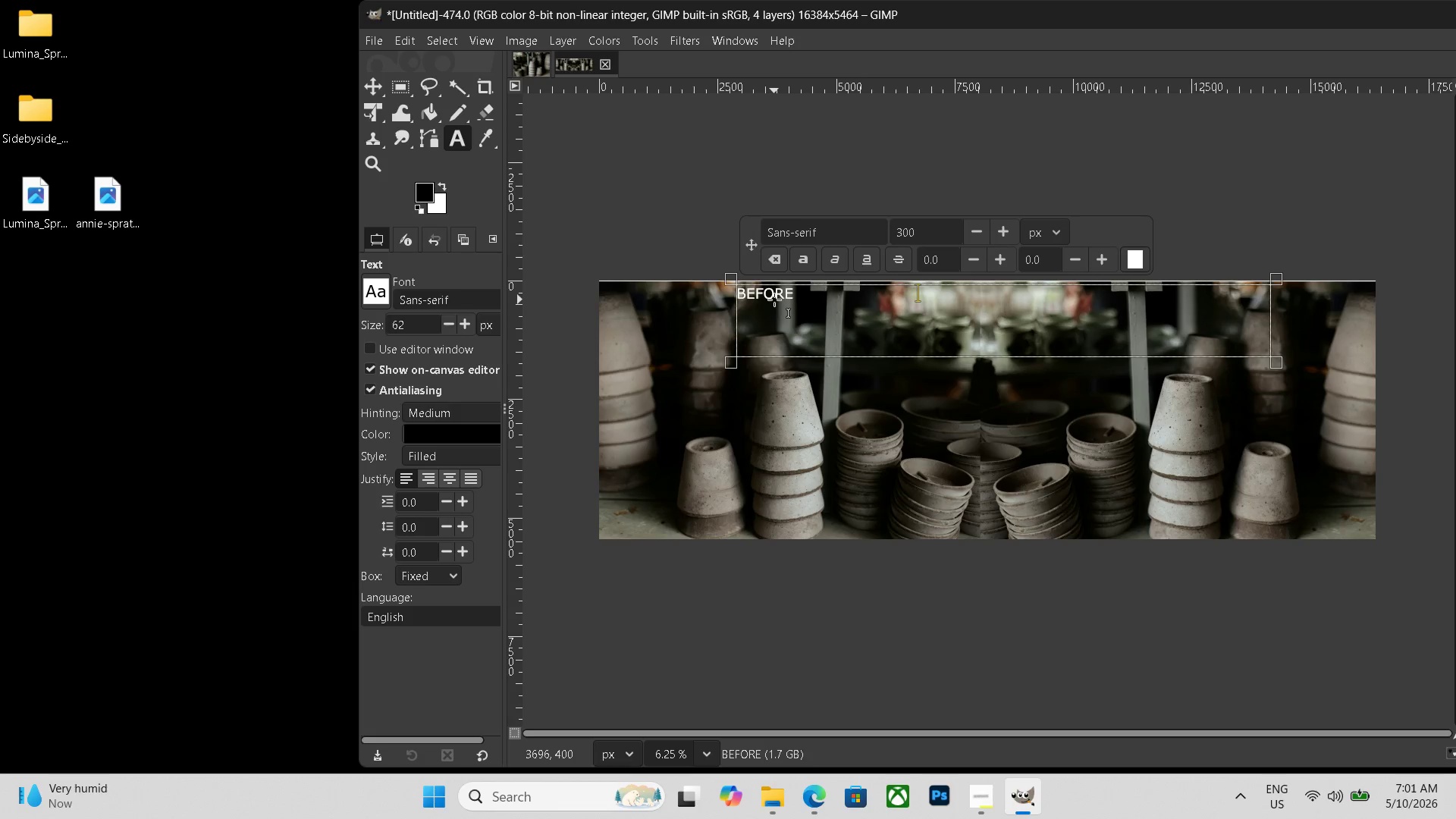 
type(                        AFTER)
 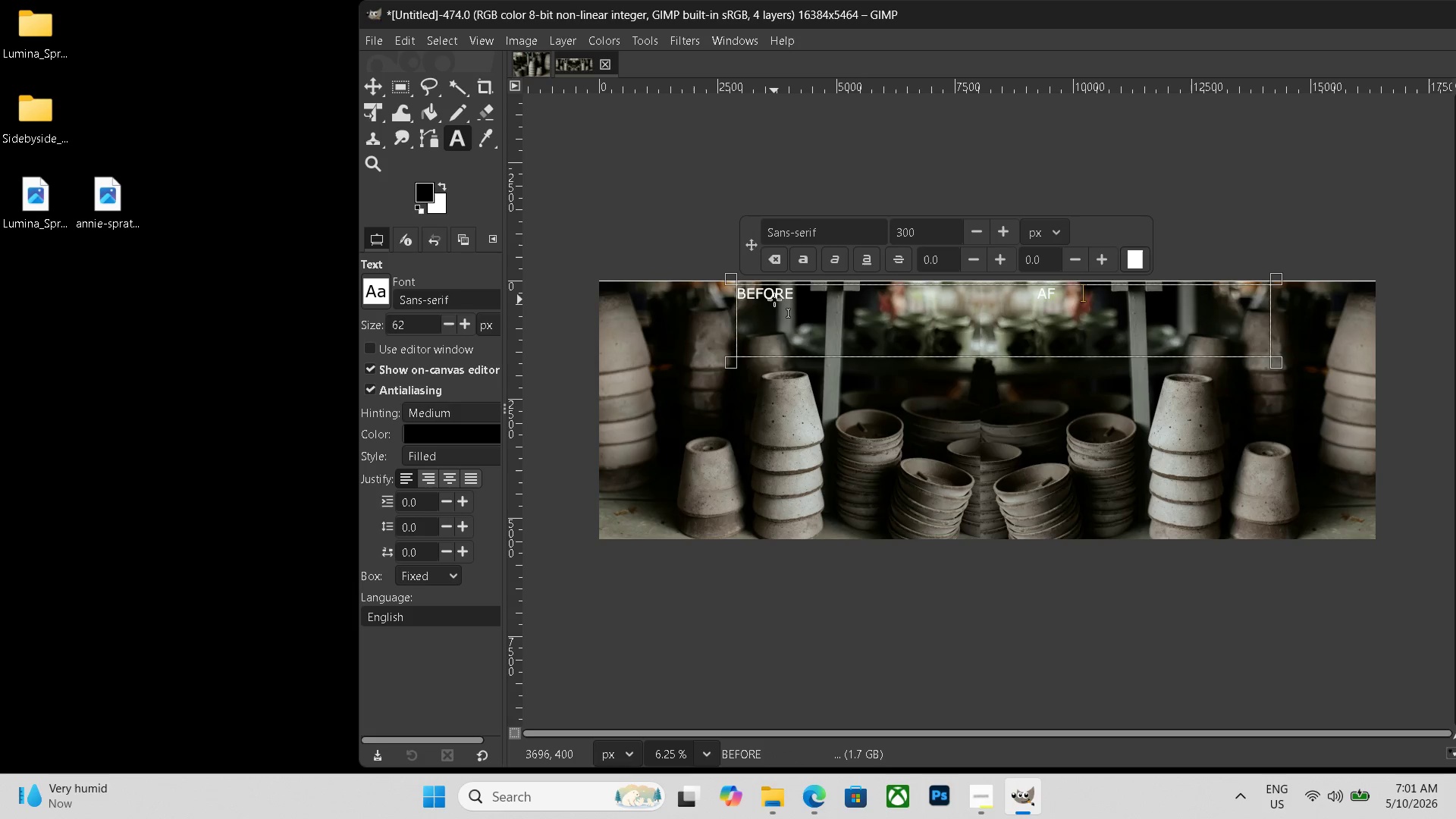 
key(Control+Shift+ShiftLeft)
 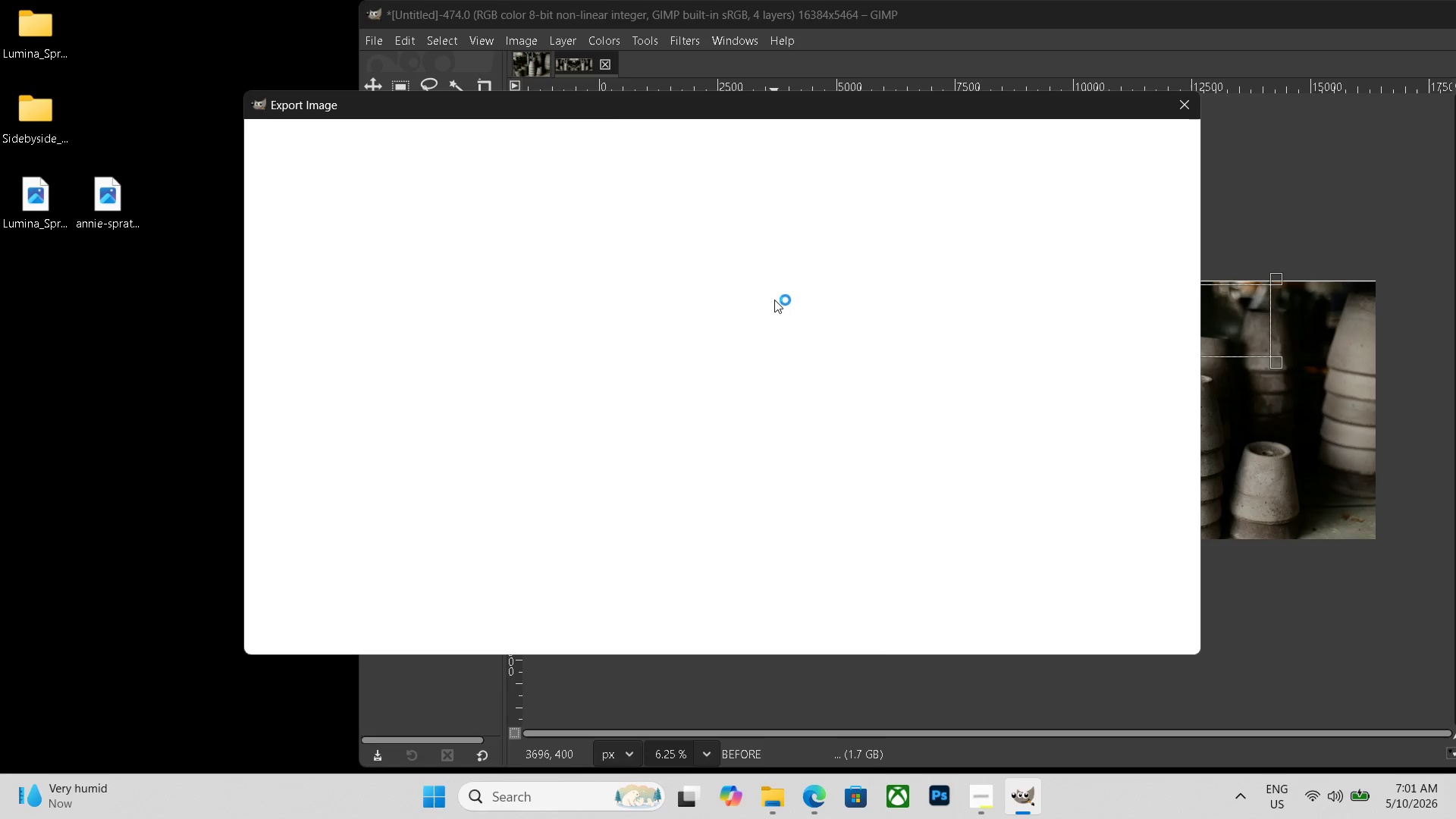 
key(Control+Shift+E)
 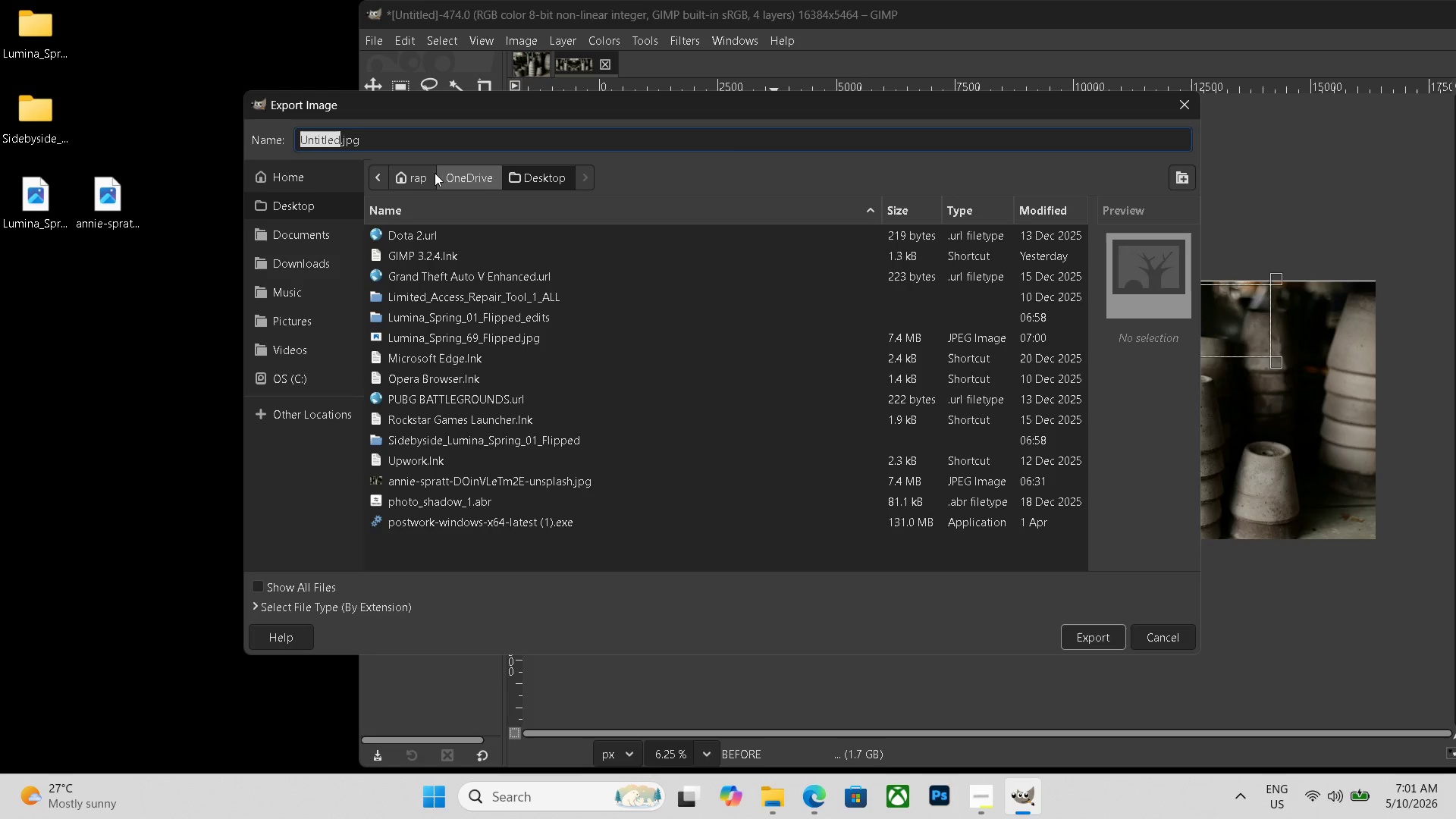 
left_click_drag(start_coordinate=[404, 136], to_coordinate=[122, 101])
 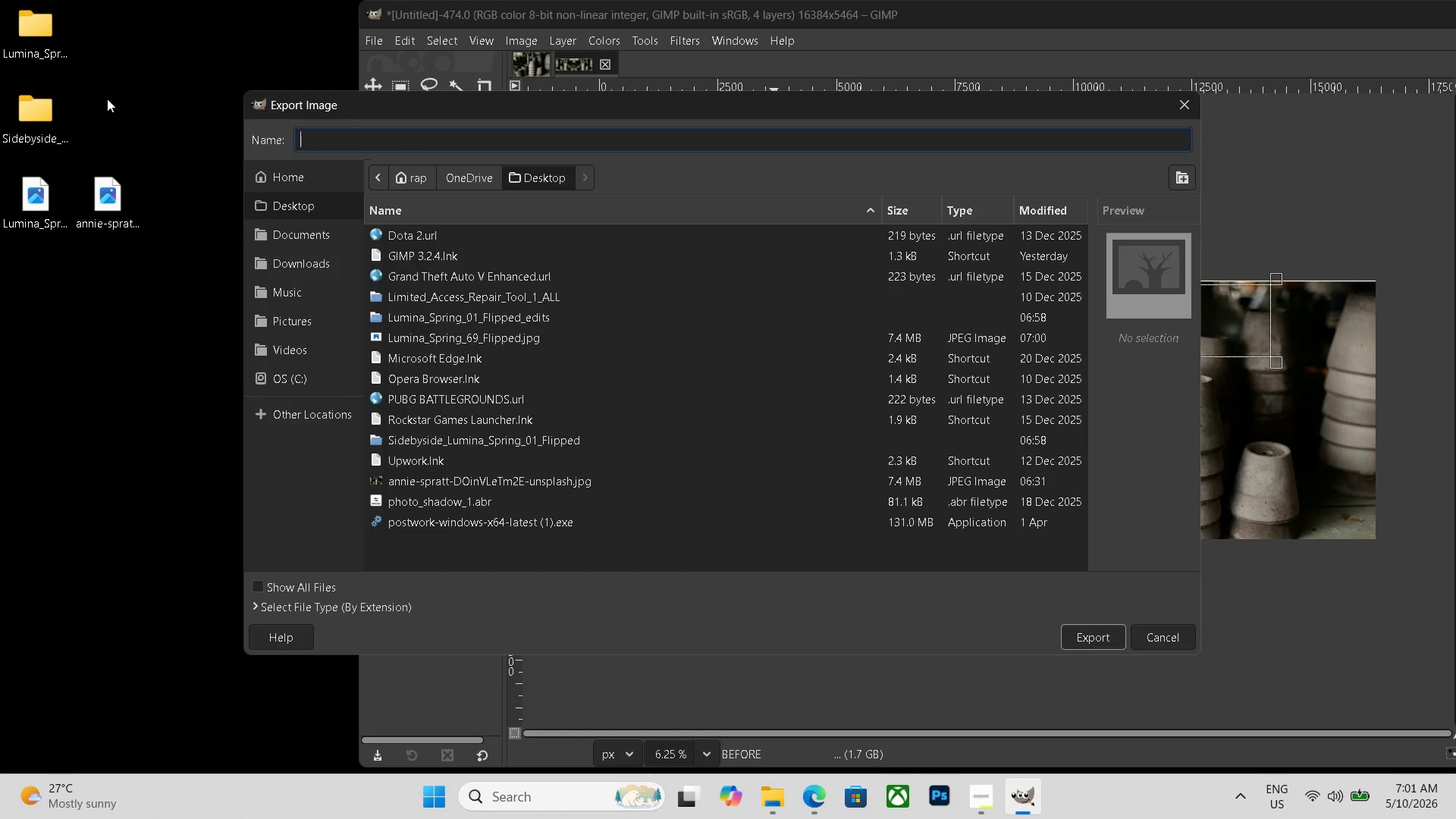 
key(Backspace)
type(sidebys)
 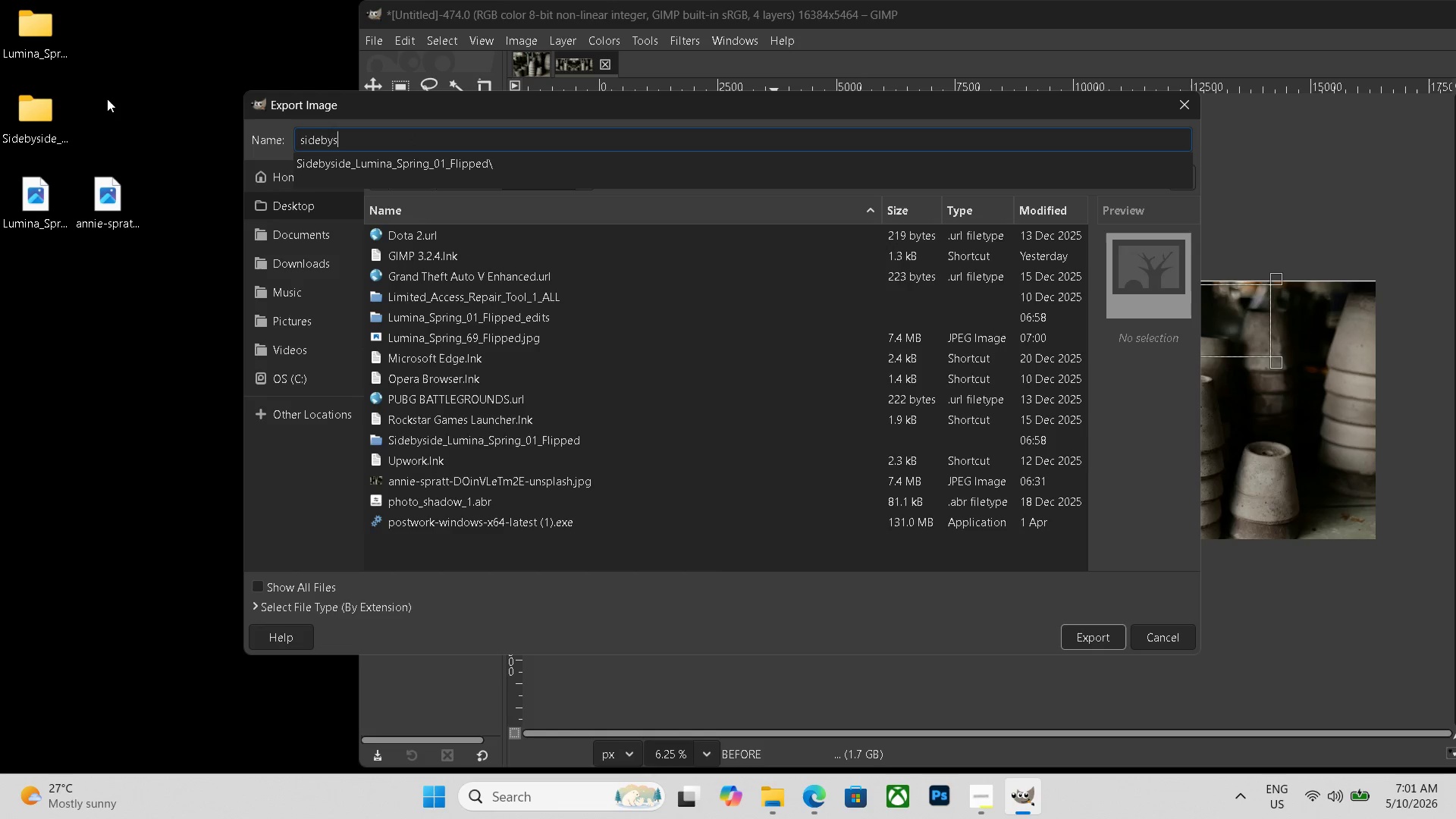 
type(ide_)
 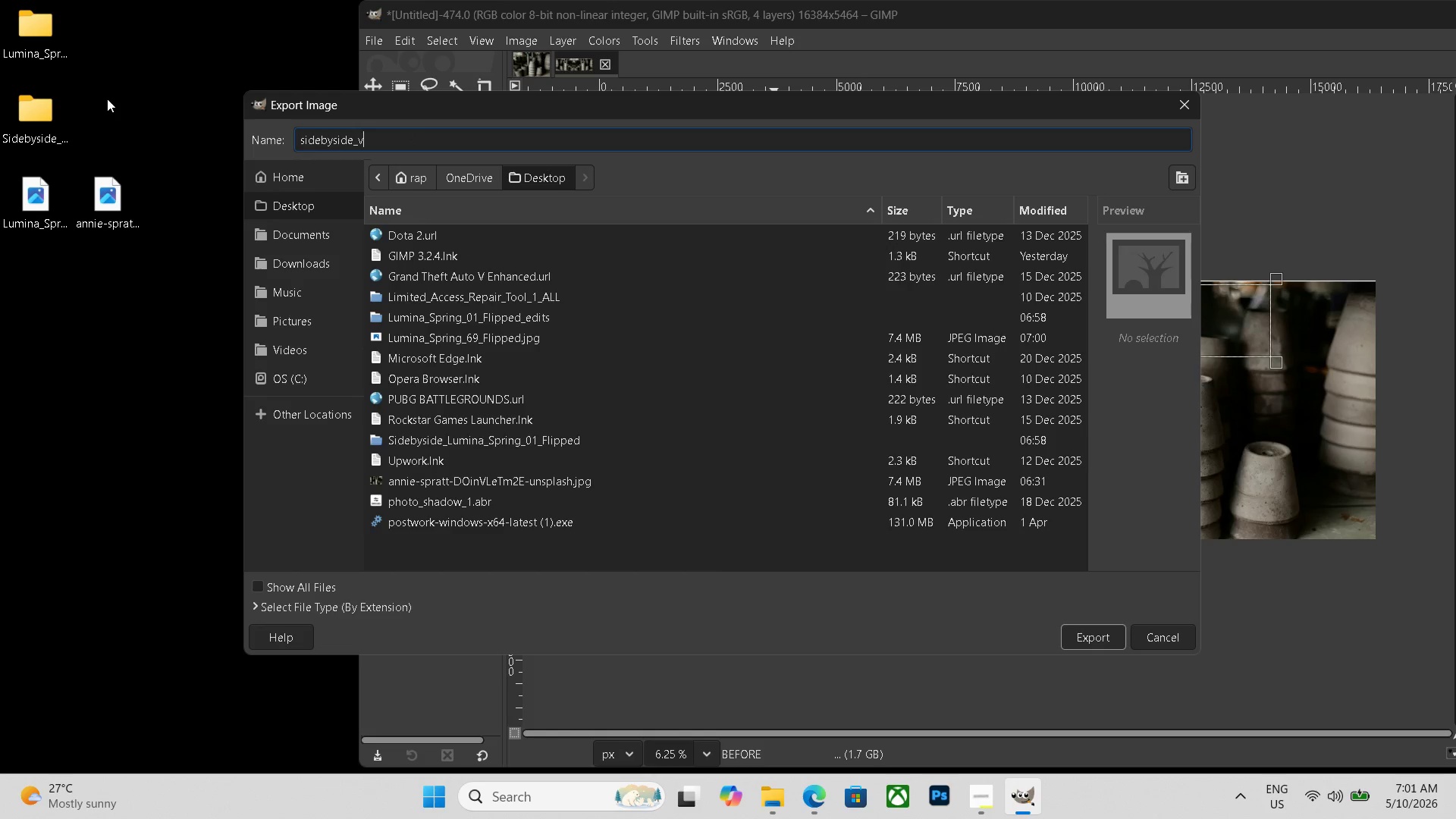 
 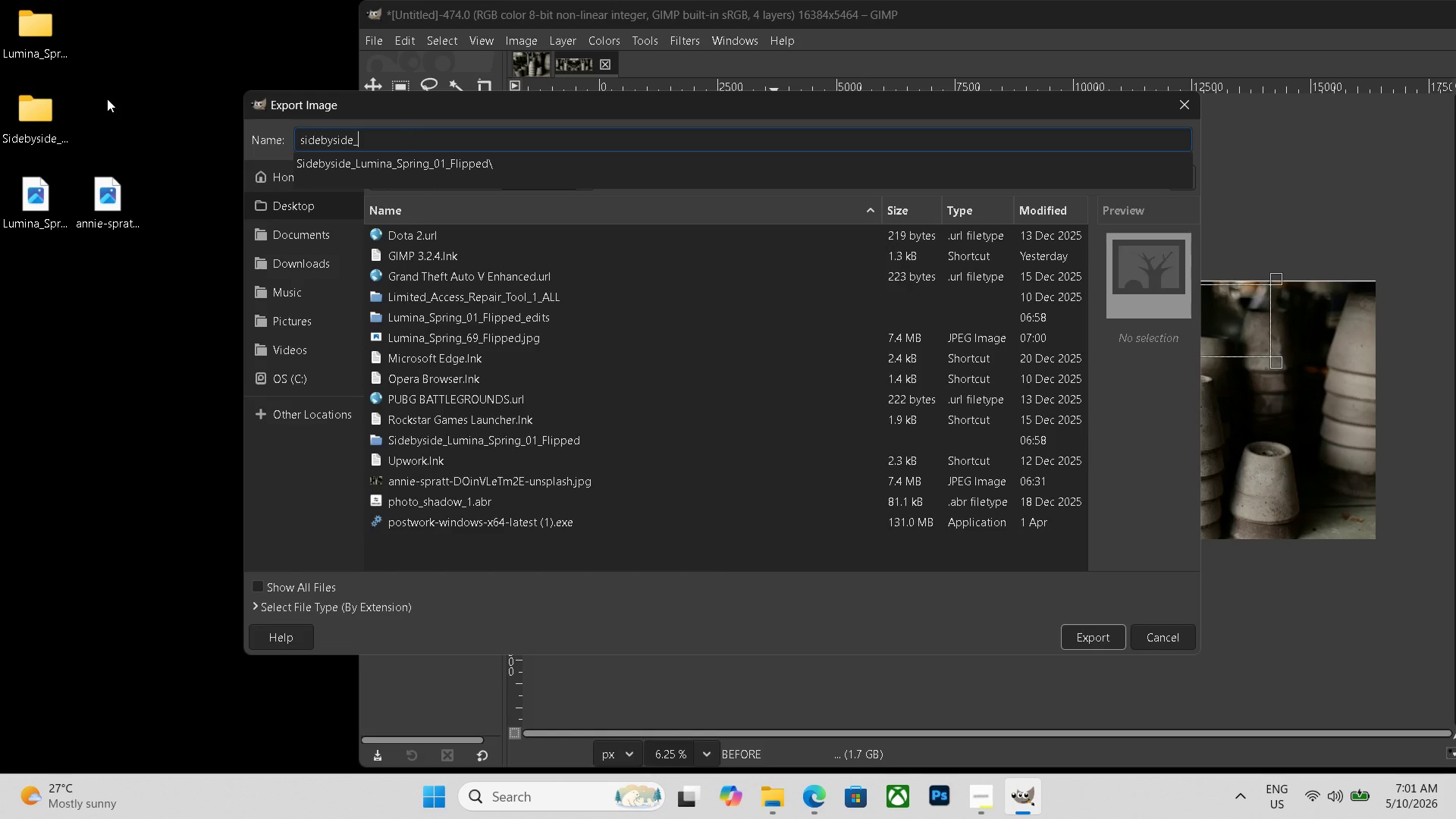 
key(Control+ControlLeft)
 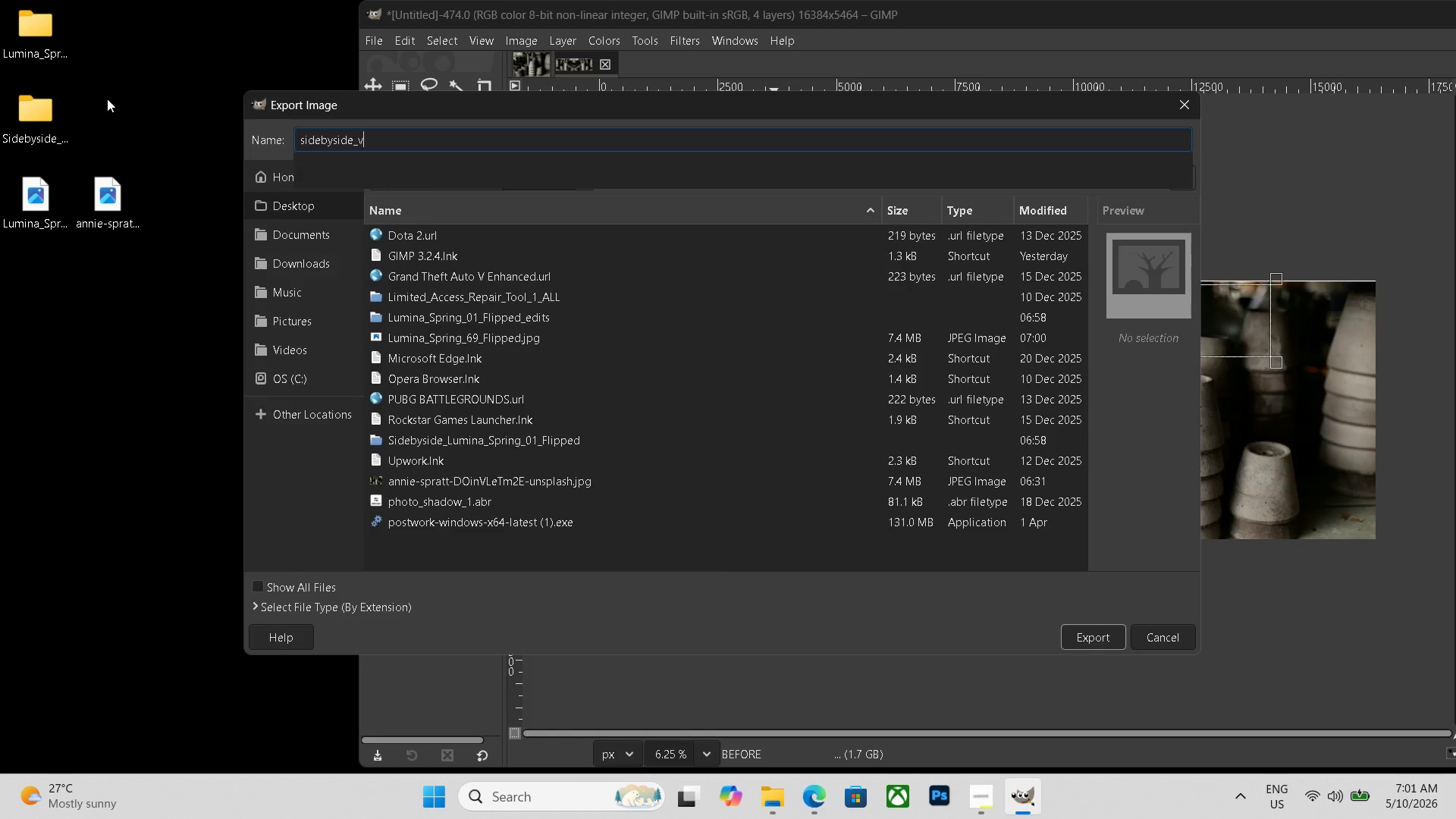 
key(V)
 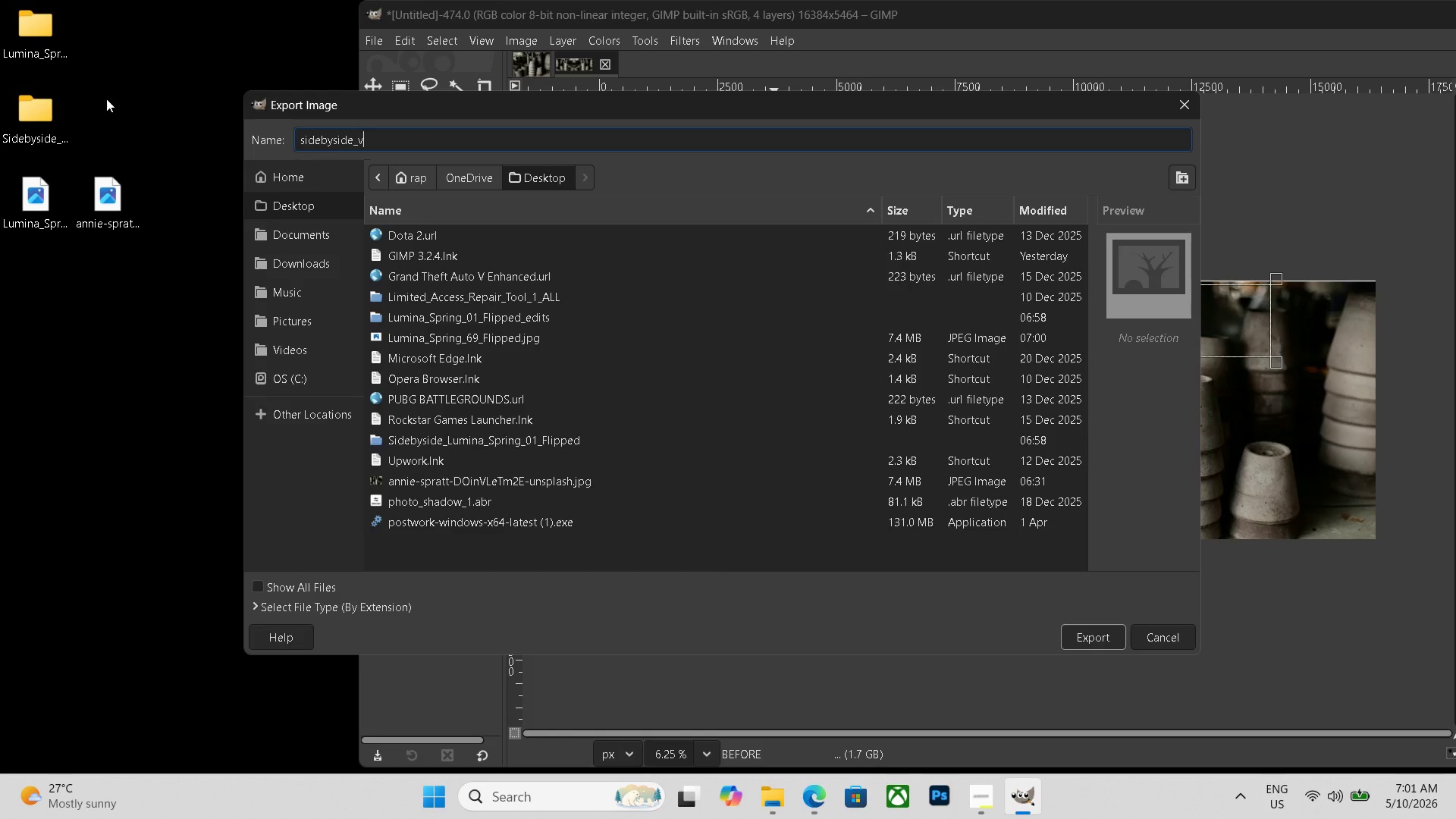 
key(Backspace)
 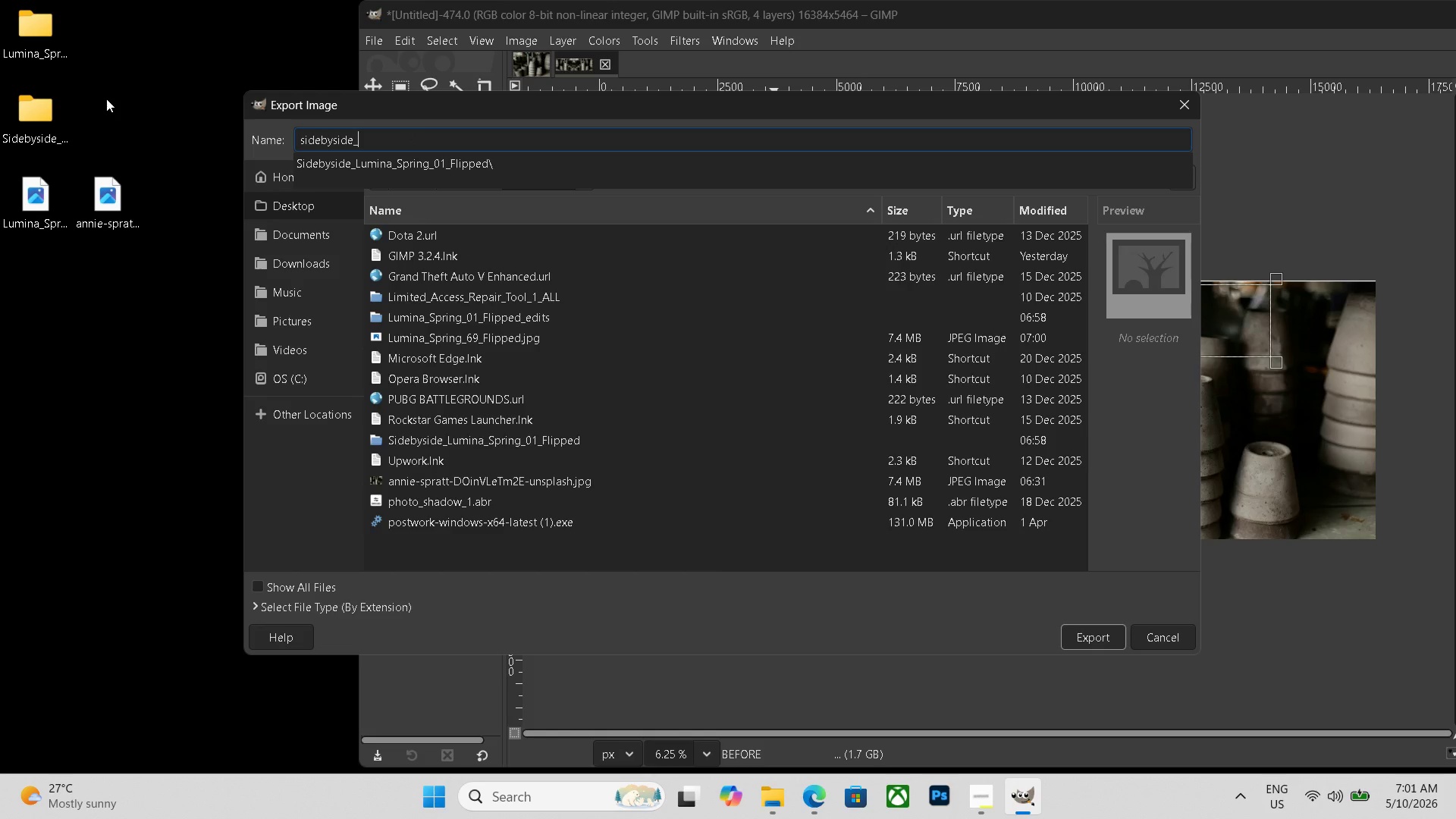 
key(Control+ControlLeft)
 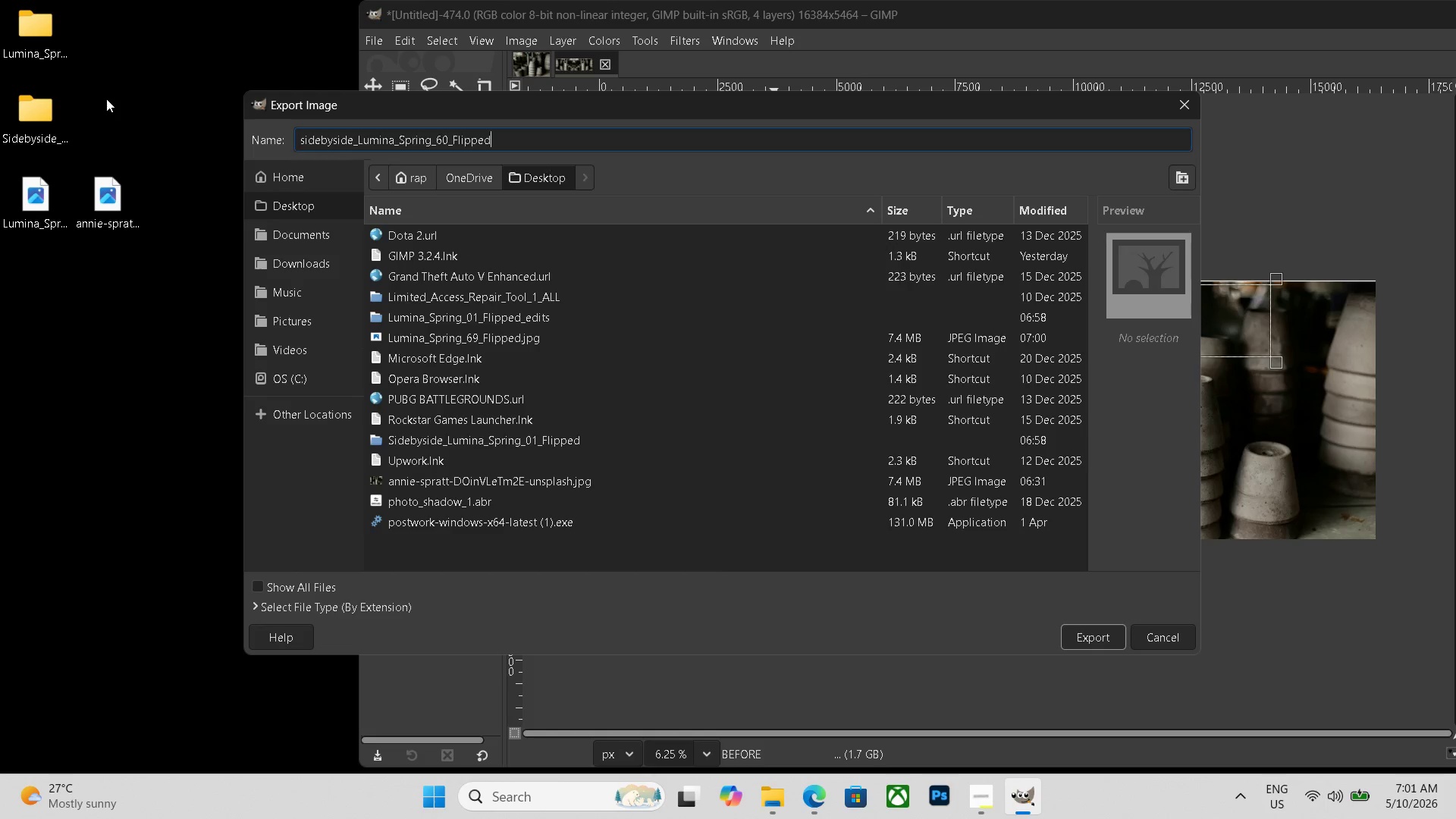 
key(Control+V)
 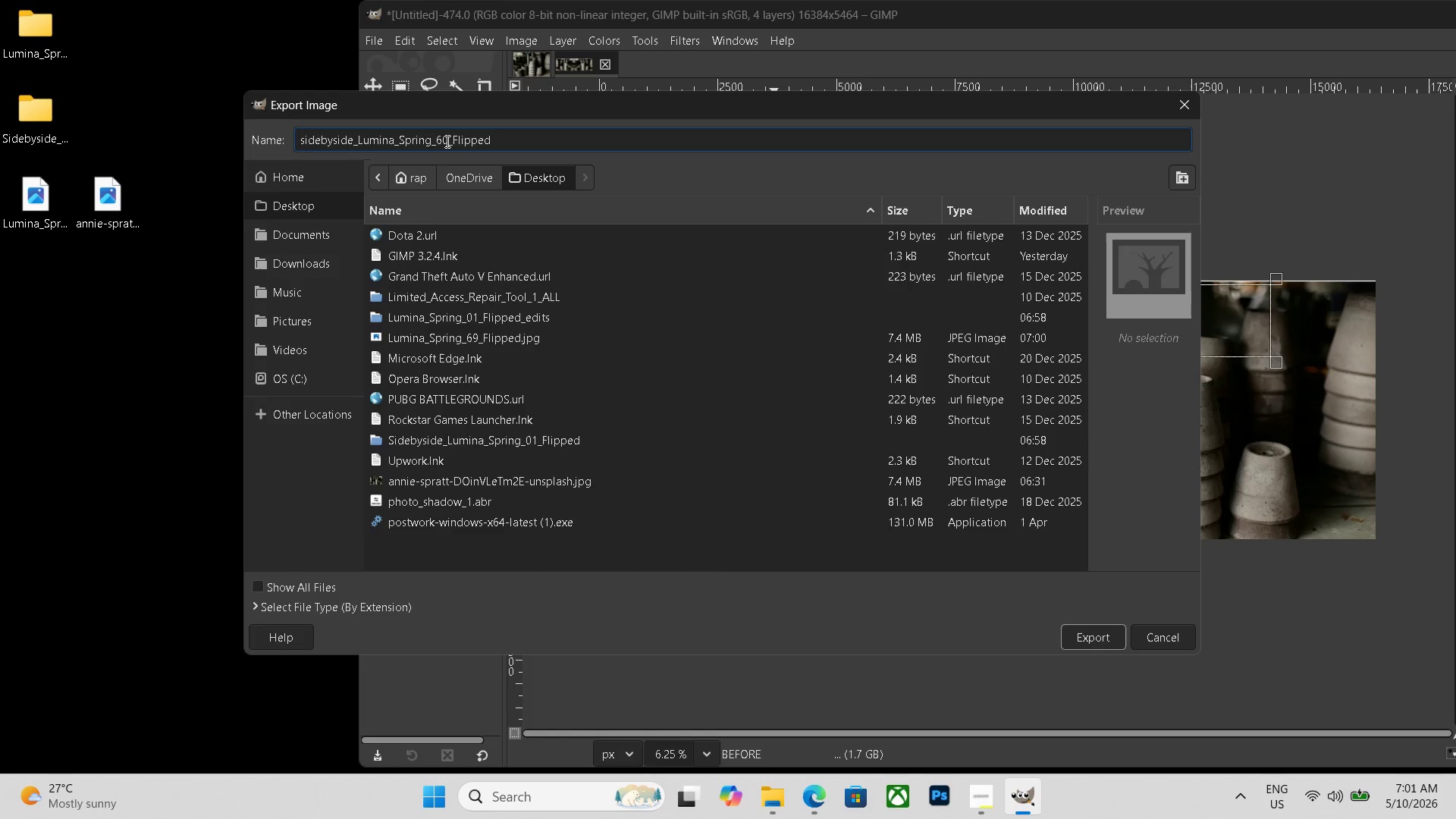 
left_click([448, 140])
 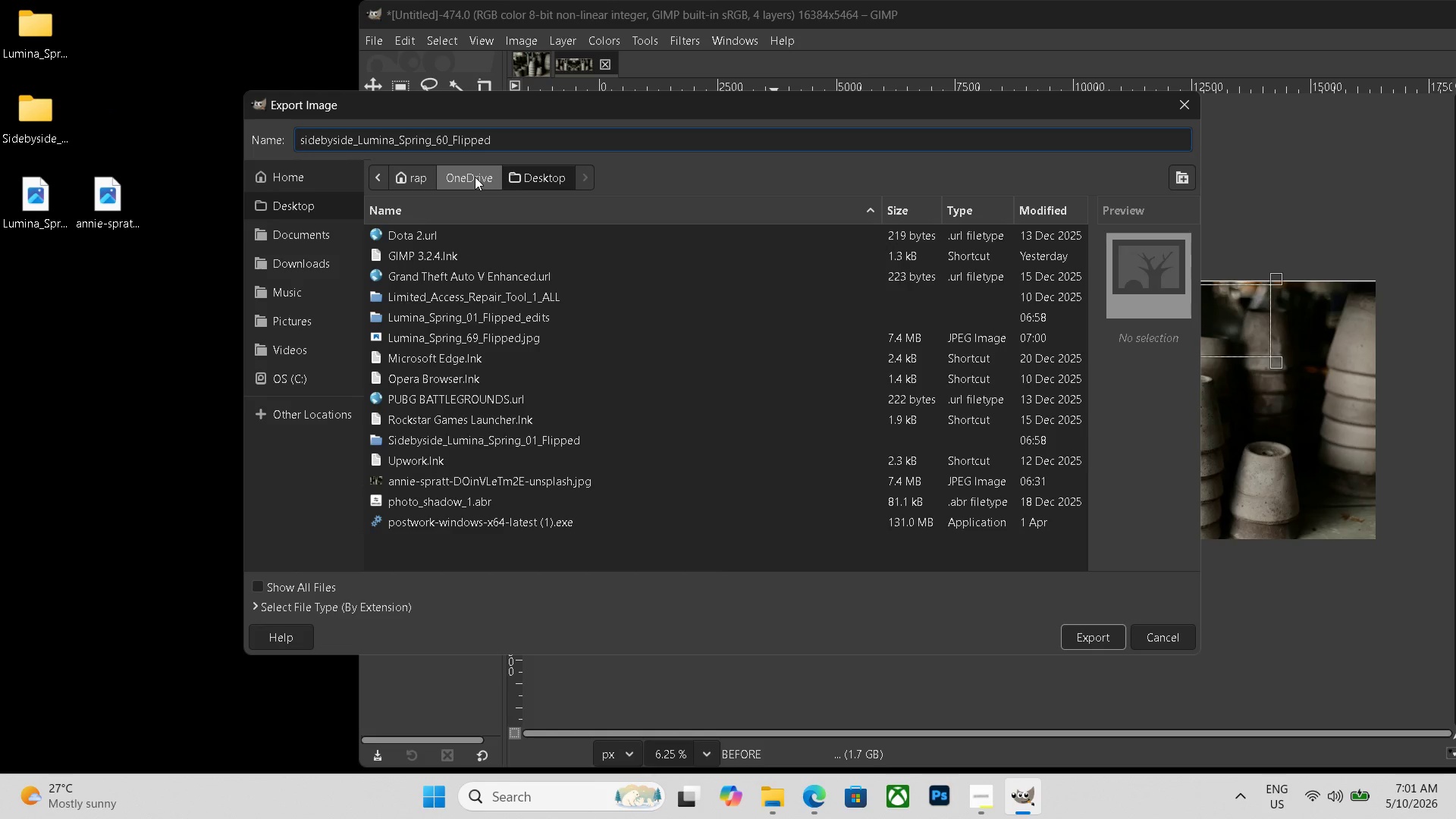 
key(Backspace)
 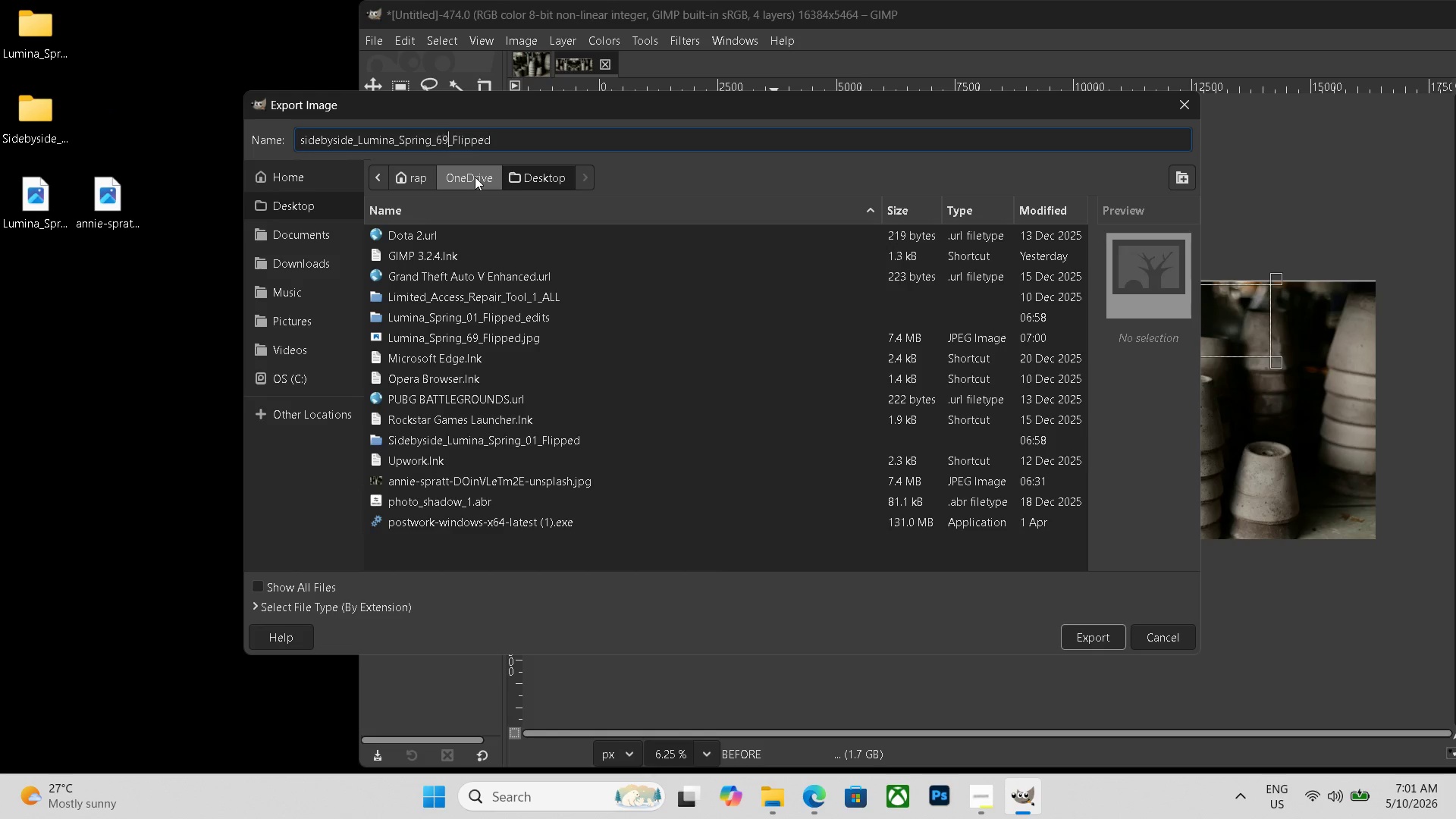 
key(Numpad9)
 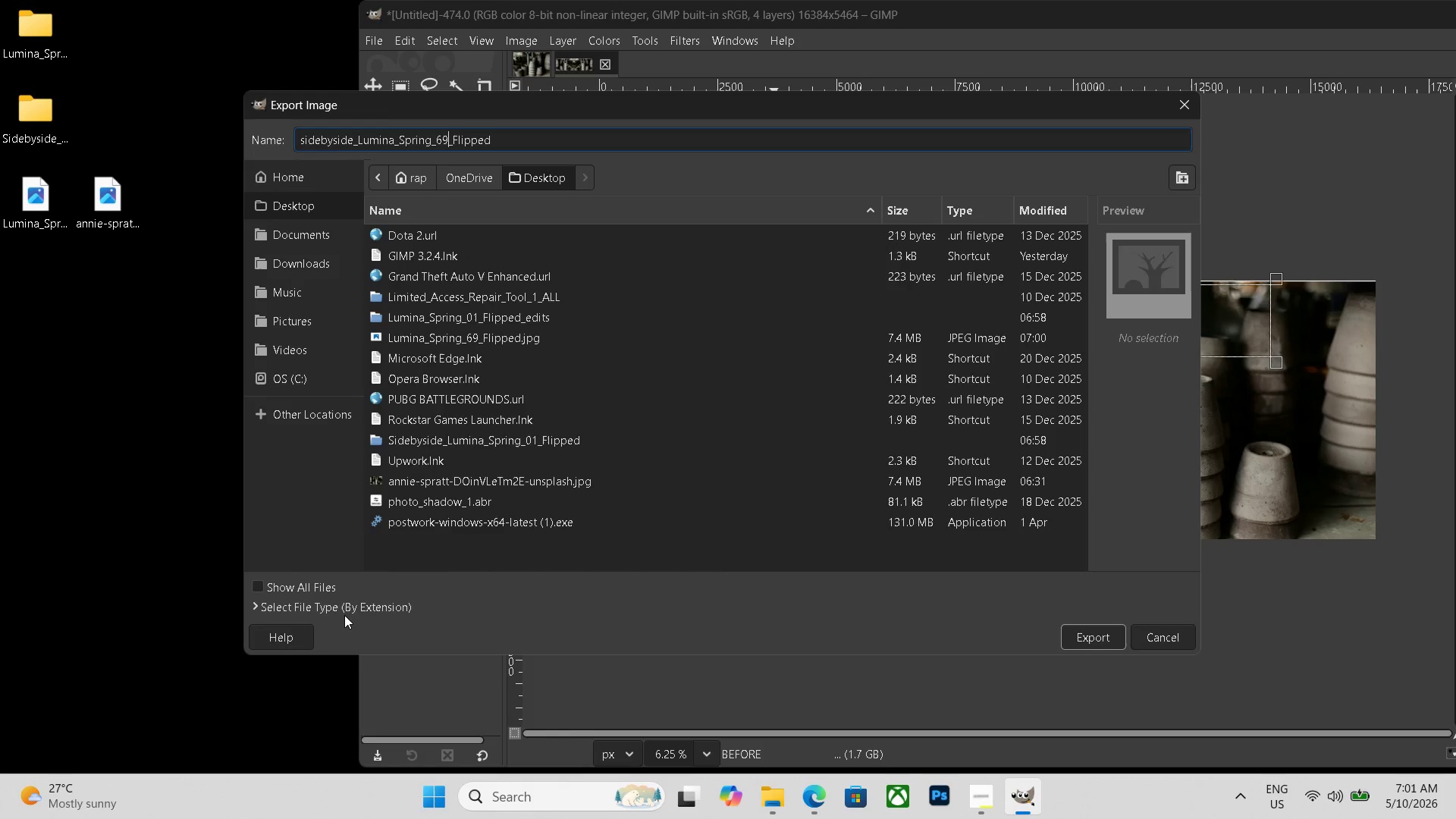 
scroll: coordinate [318, 577], scroll_direction: down, amount: 20.0
 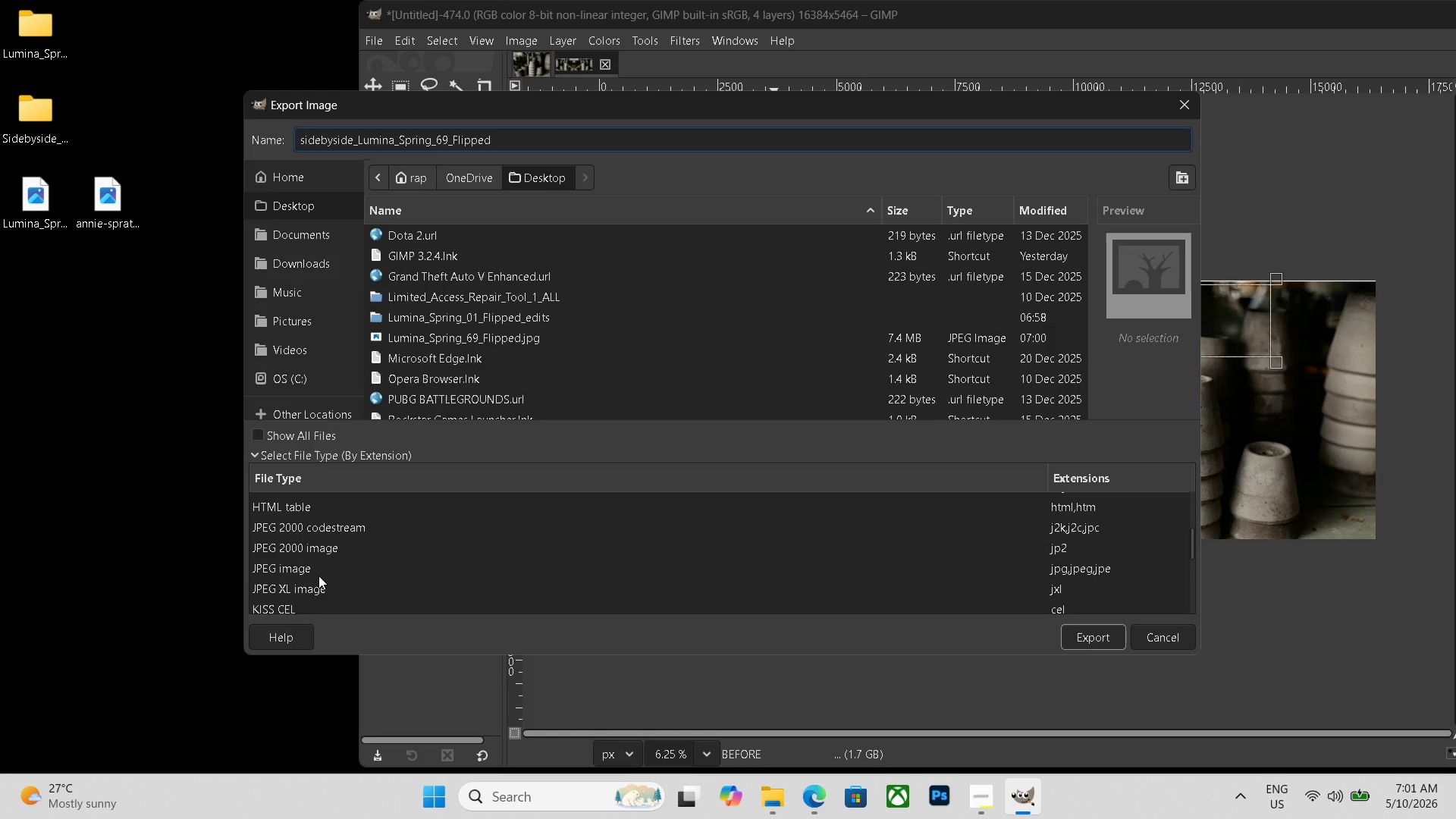 
left_click([322, 569])
 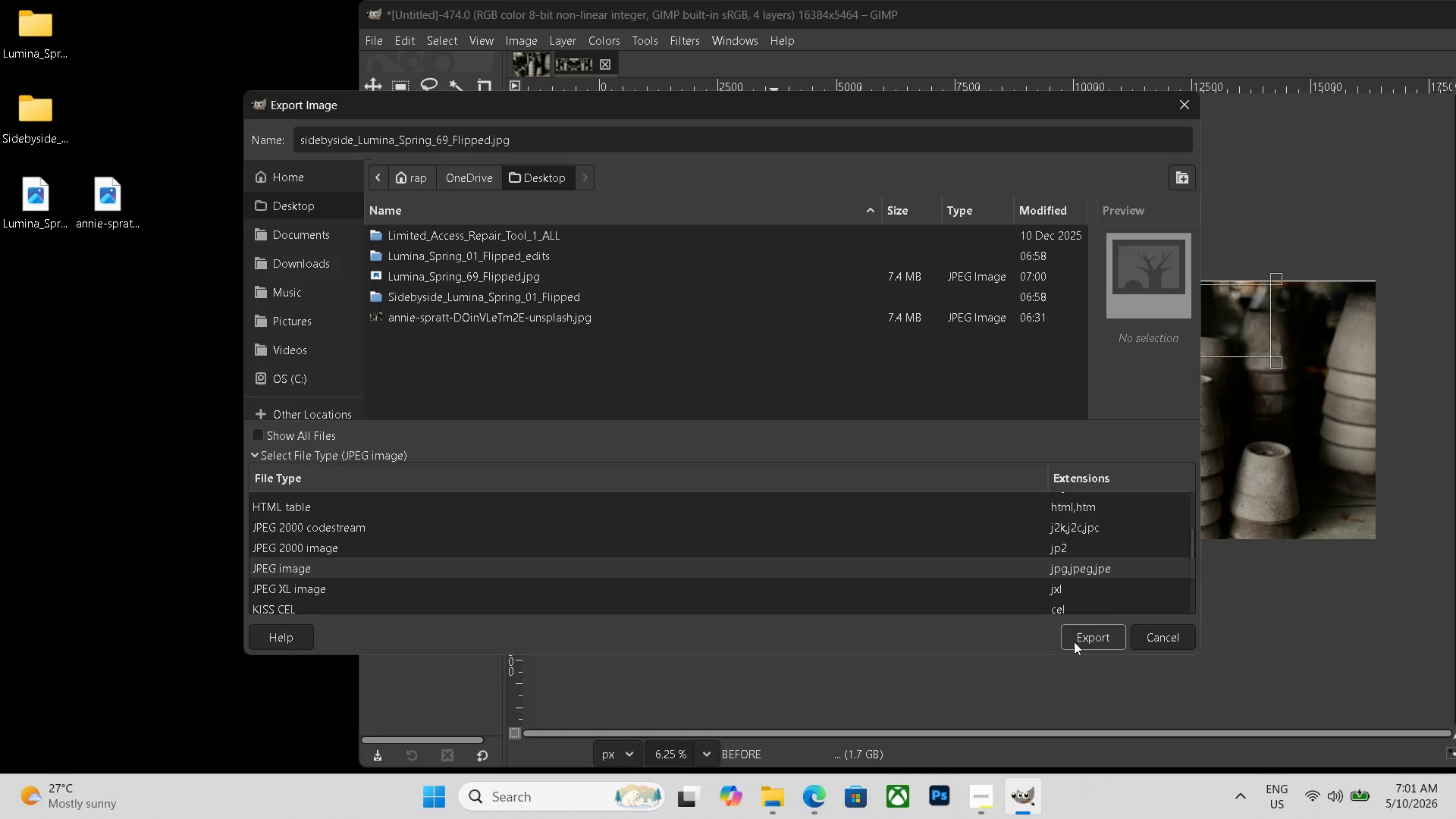 
left_click([1101, 640])
 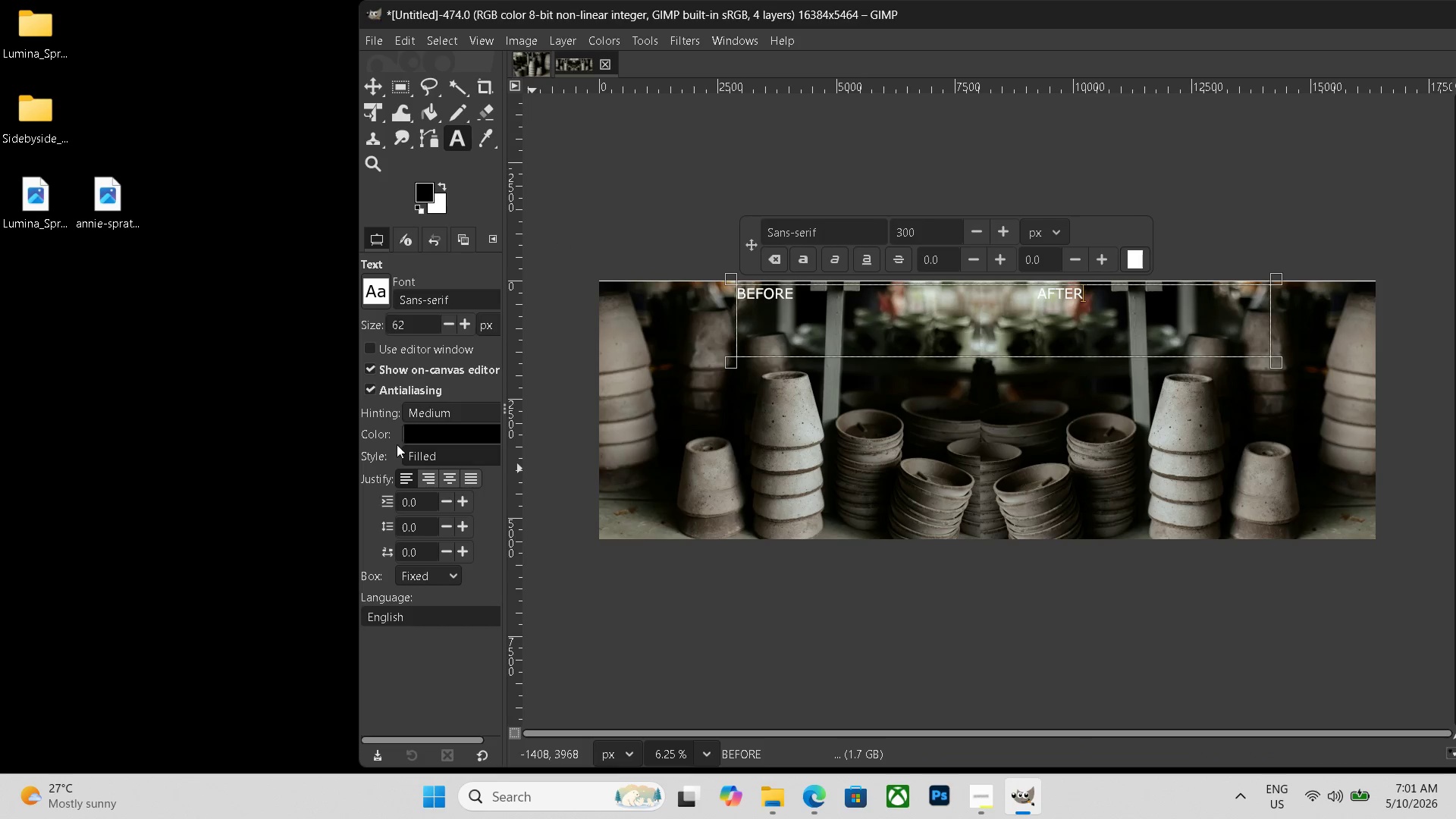 
left_click([523, 596])
 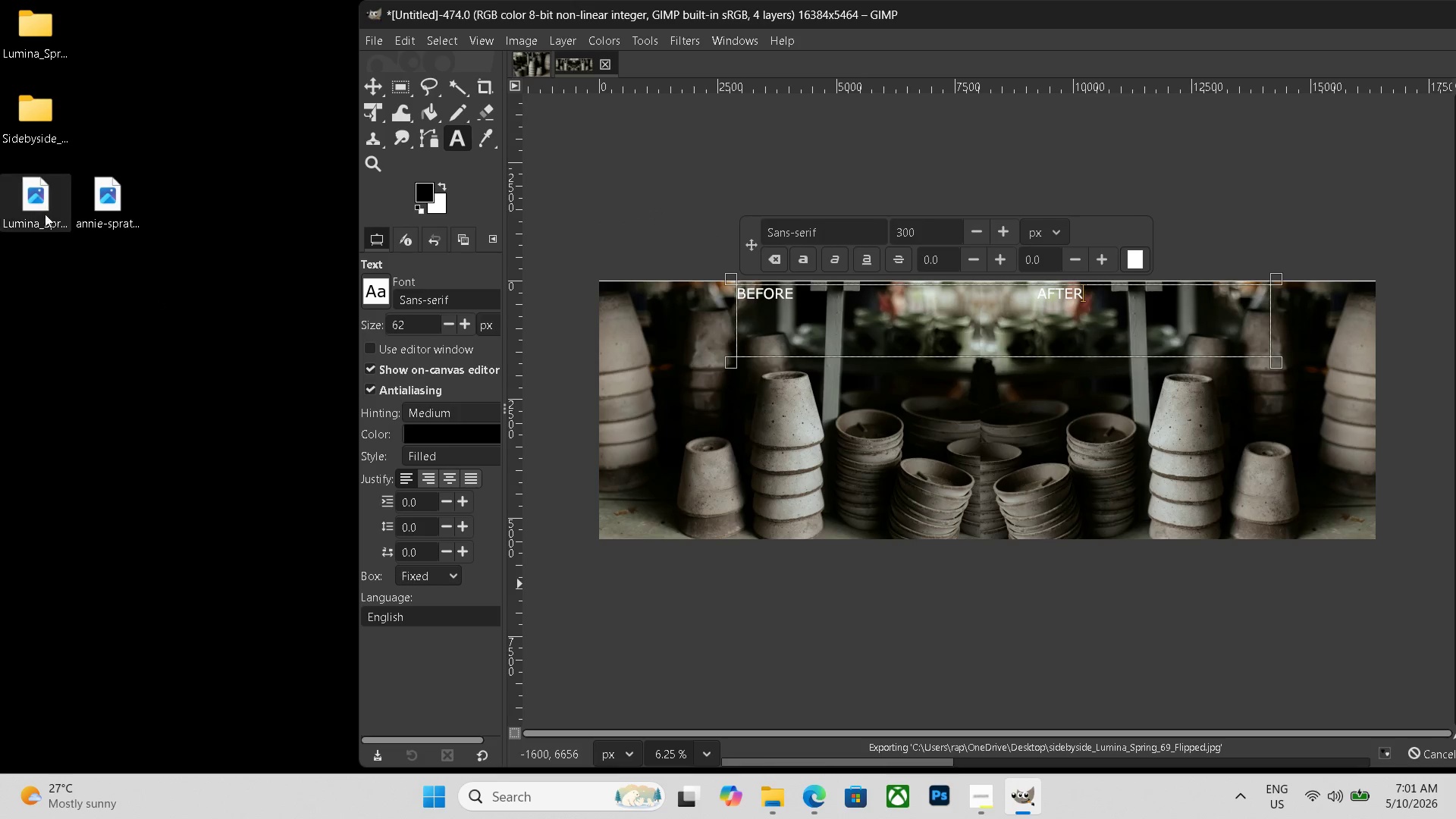 
left_click_drag(start_coordinate=[35, 203], to_coordinate=[33, 49])
 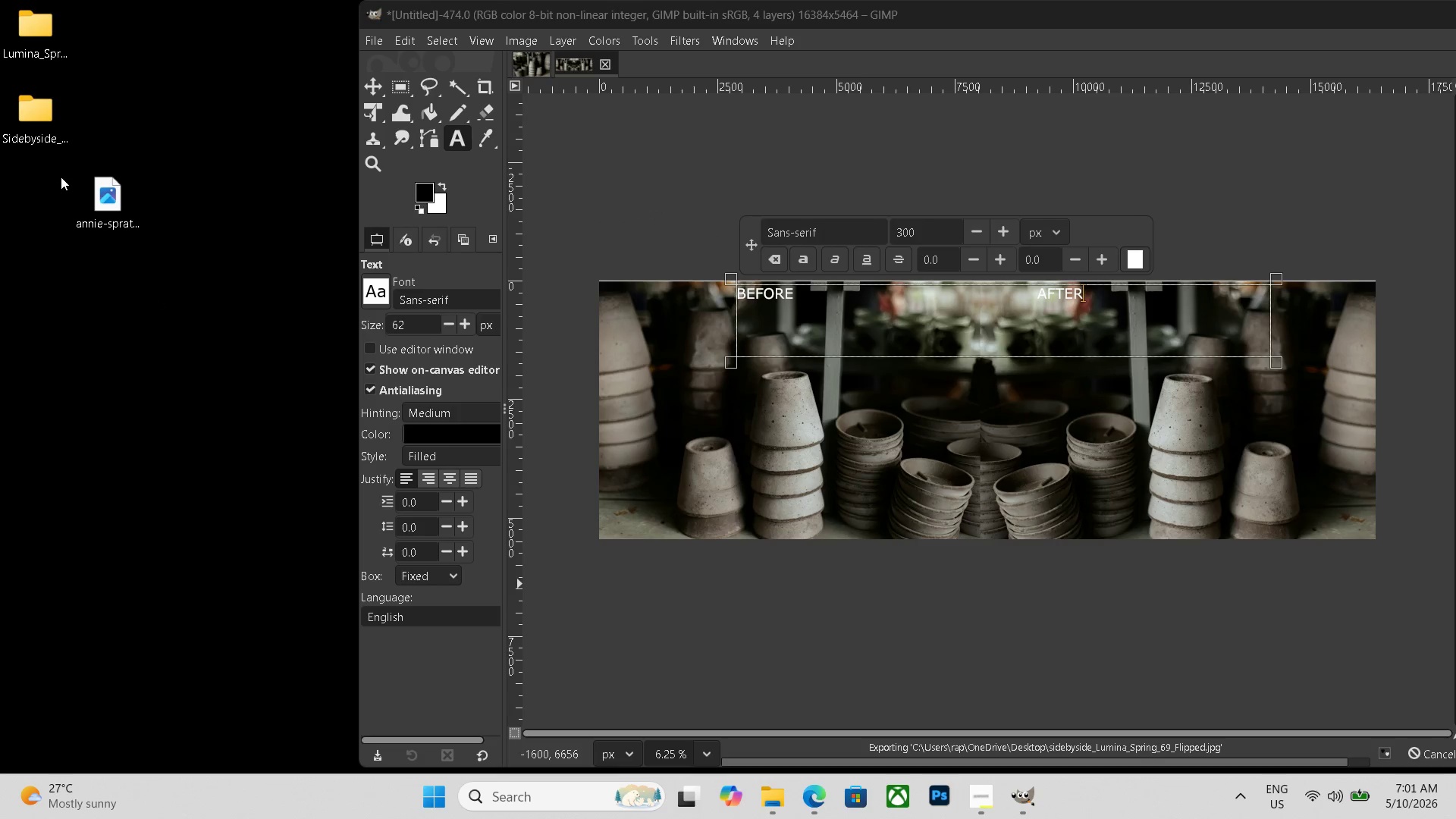 
left_click([110, 212])
 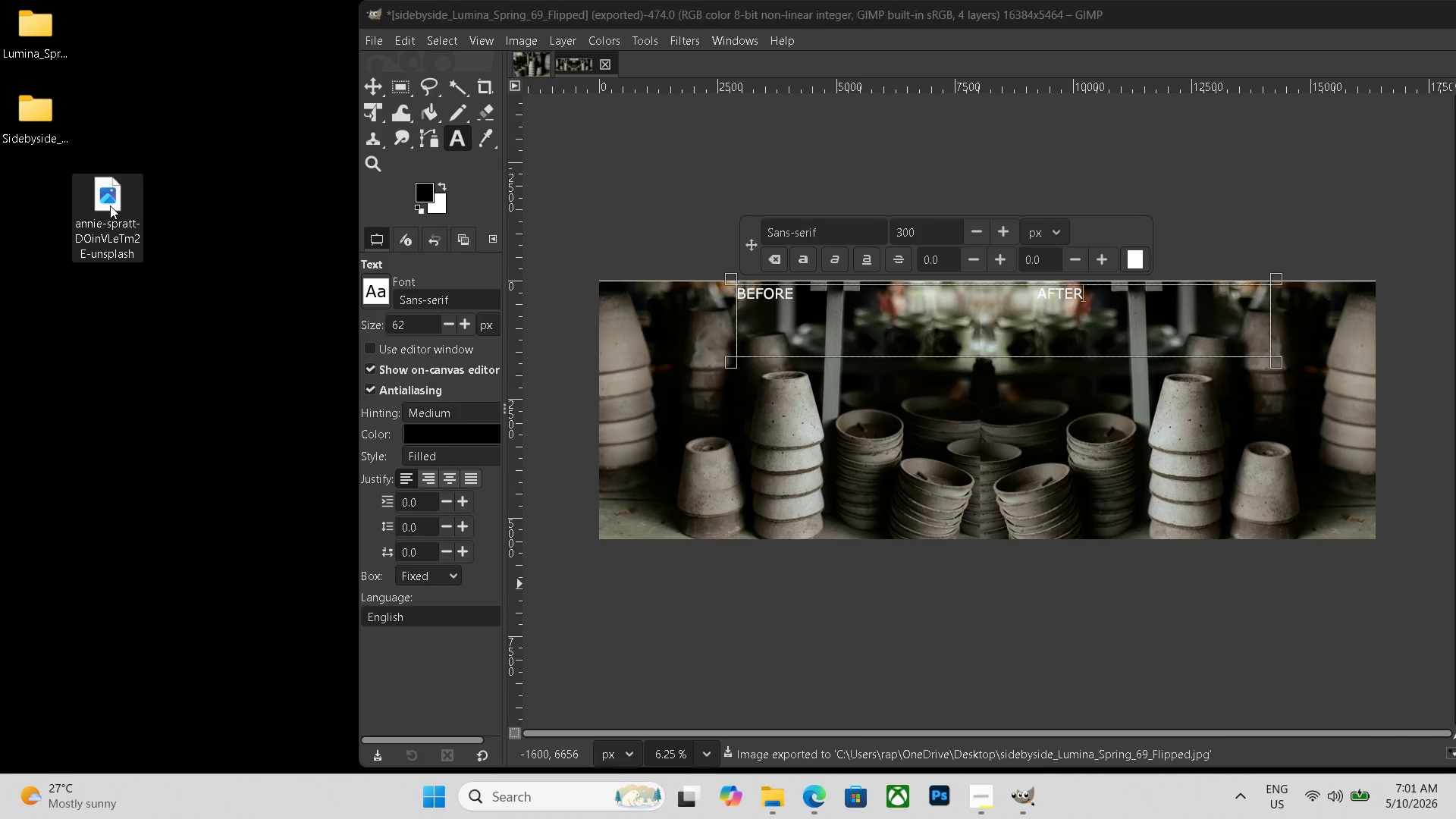 
key(Delete)
 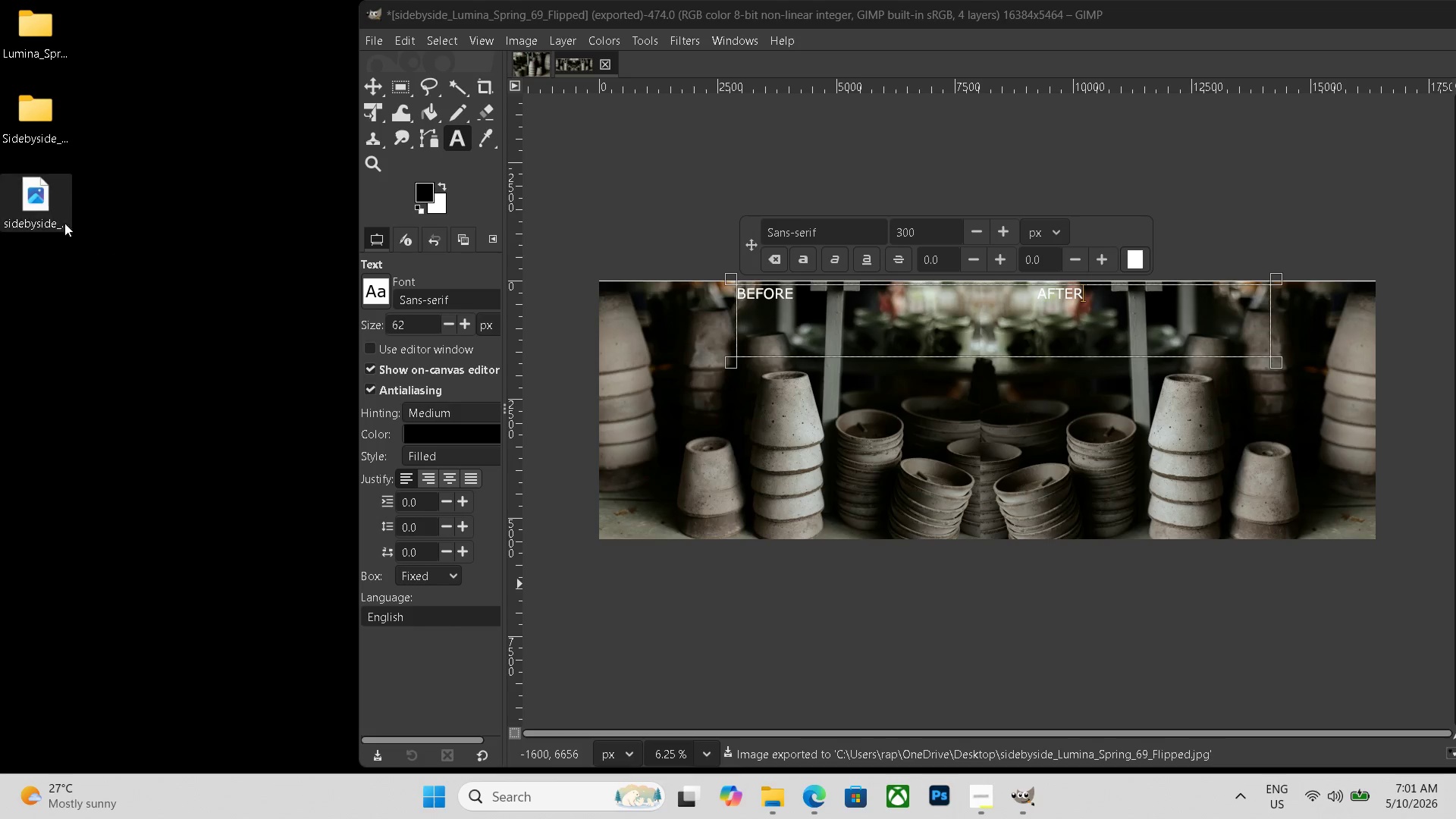 
left_click_drag(start_coordinate=[39, 208], to_coordinate=[42, 130])
 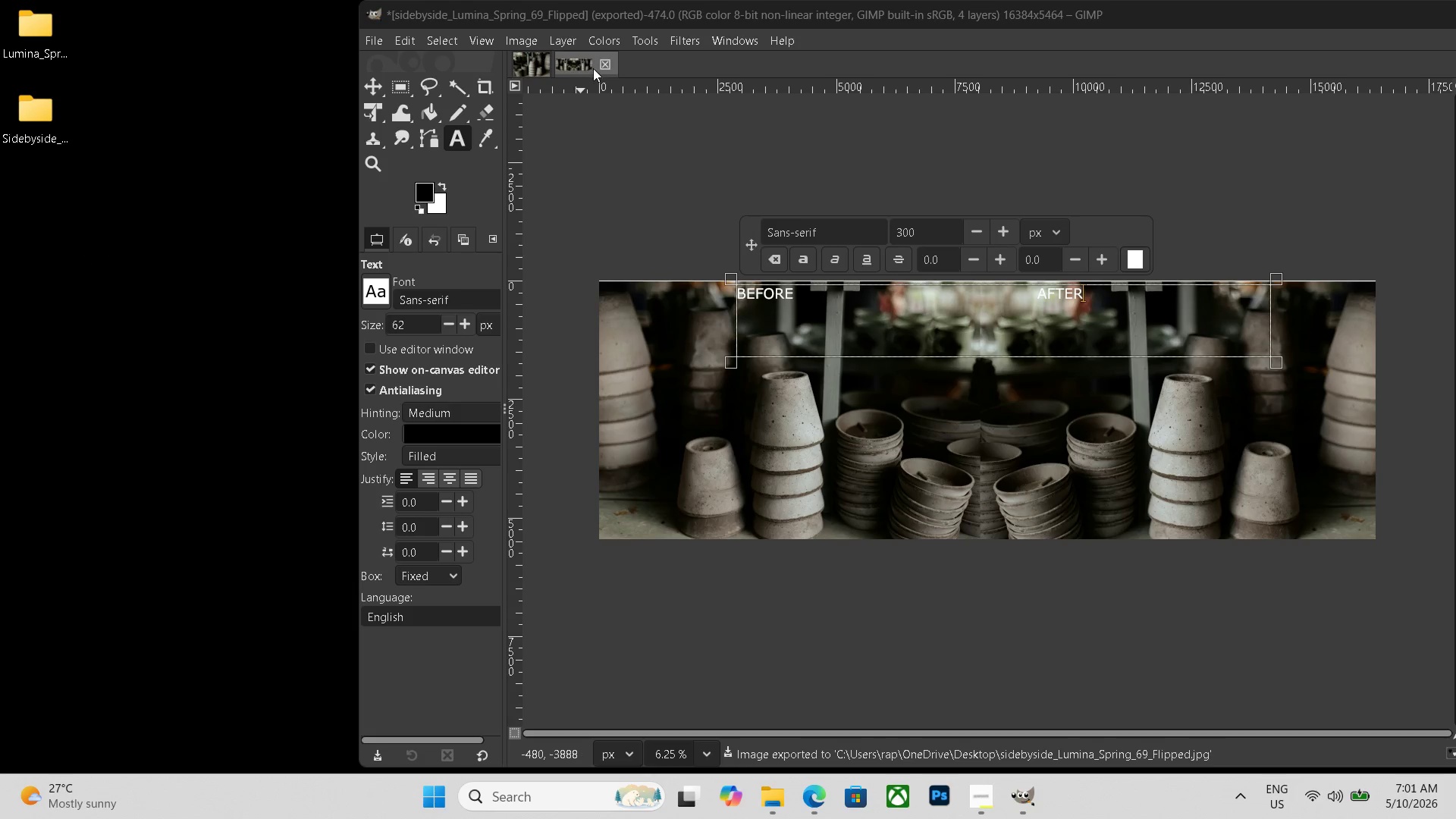 
left_click([598, 64])
 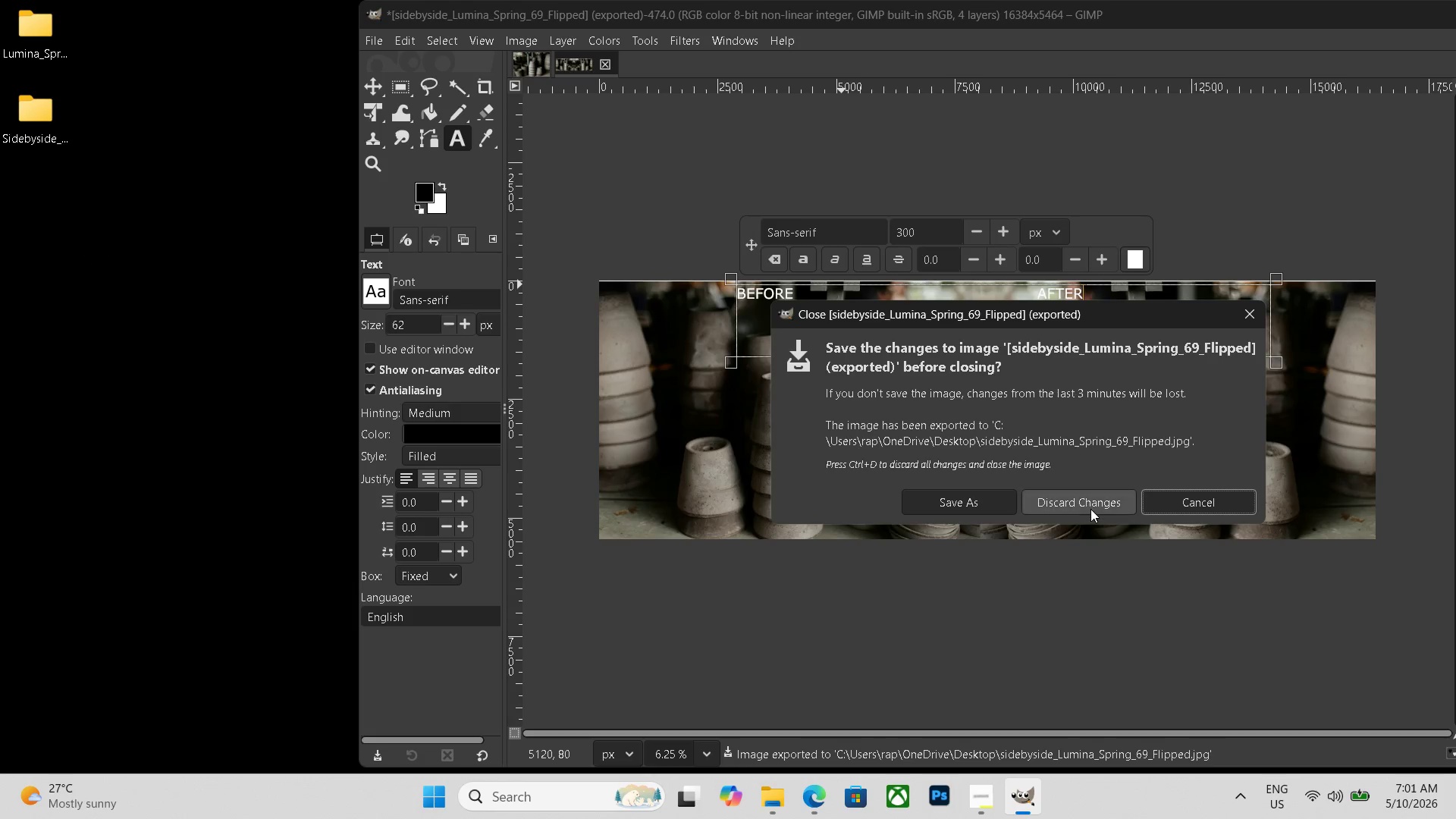 
left_click([1094, 516])
 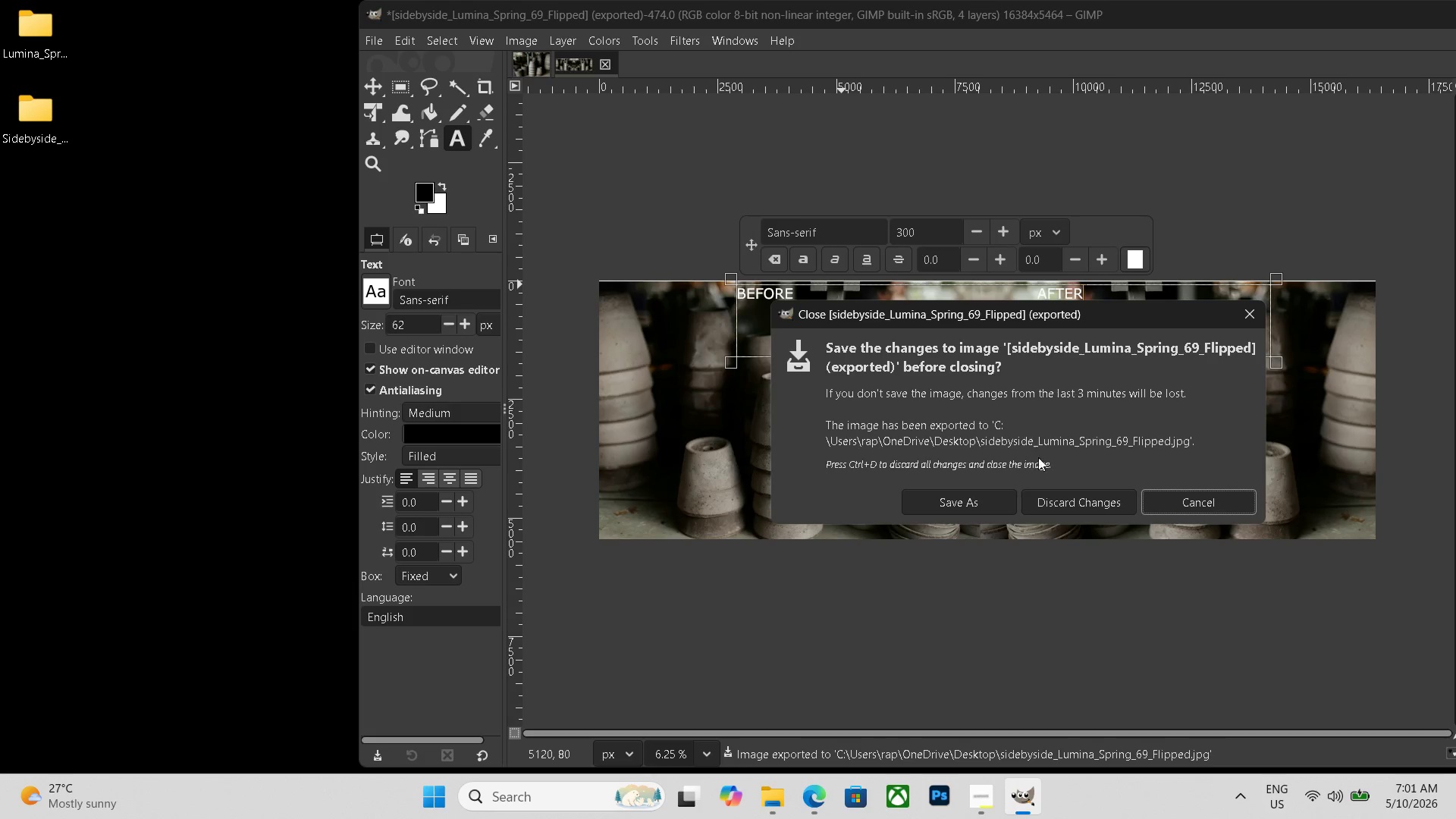 
left_click([1068, 503])
 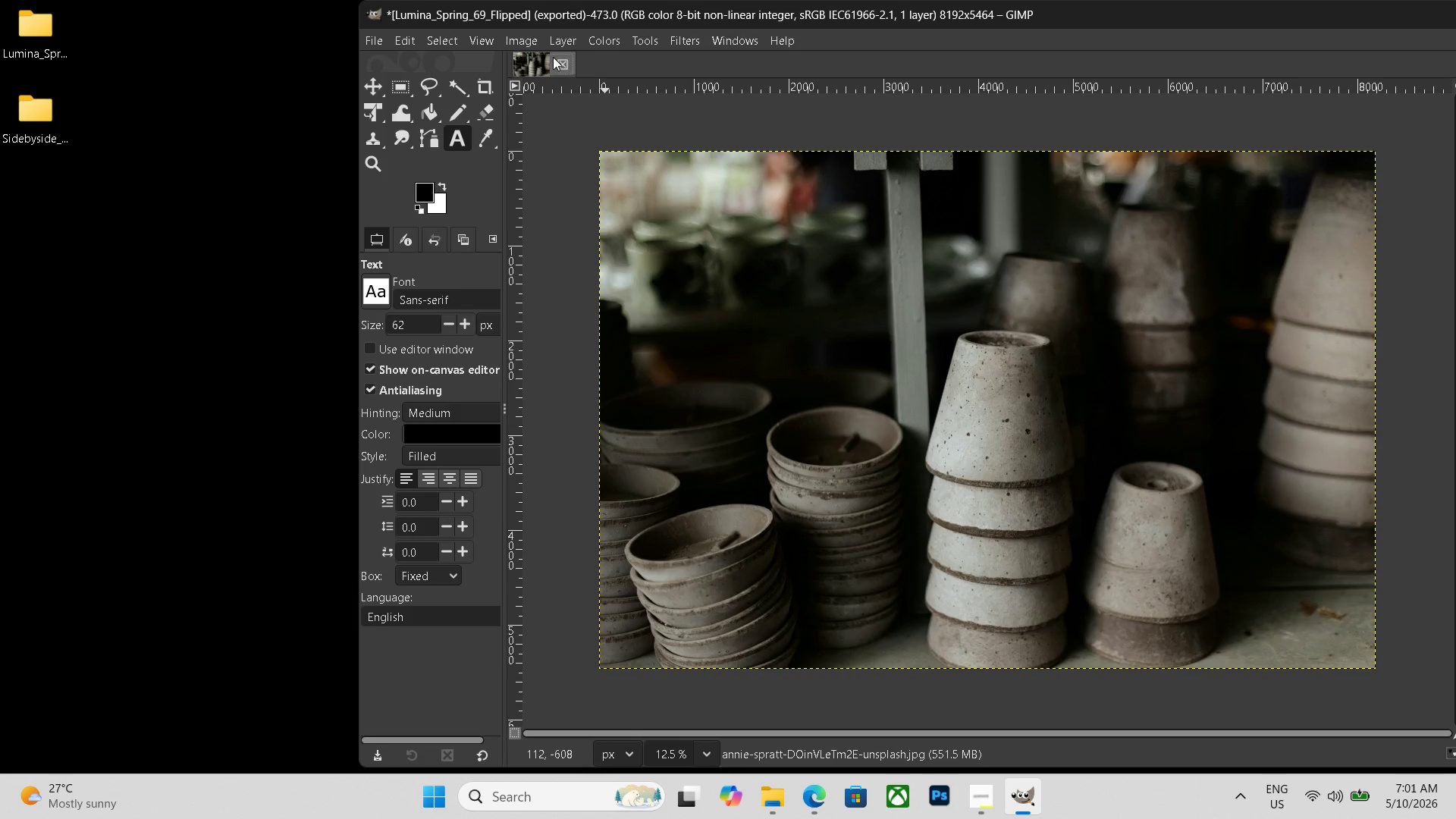 
double_click([559, 61])
 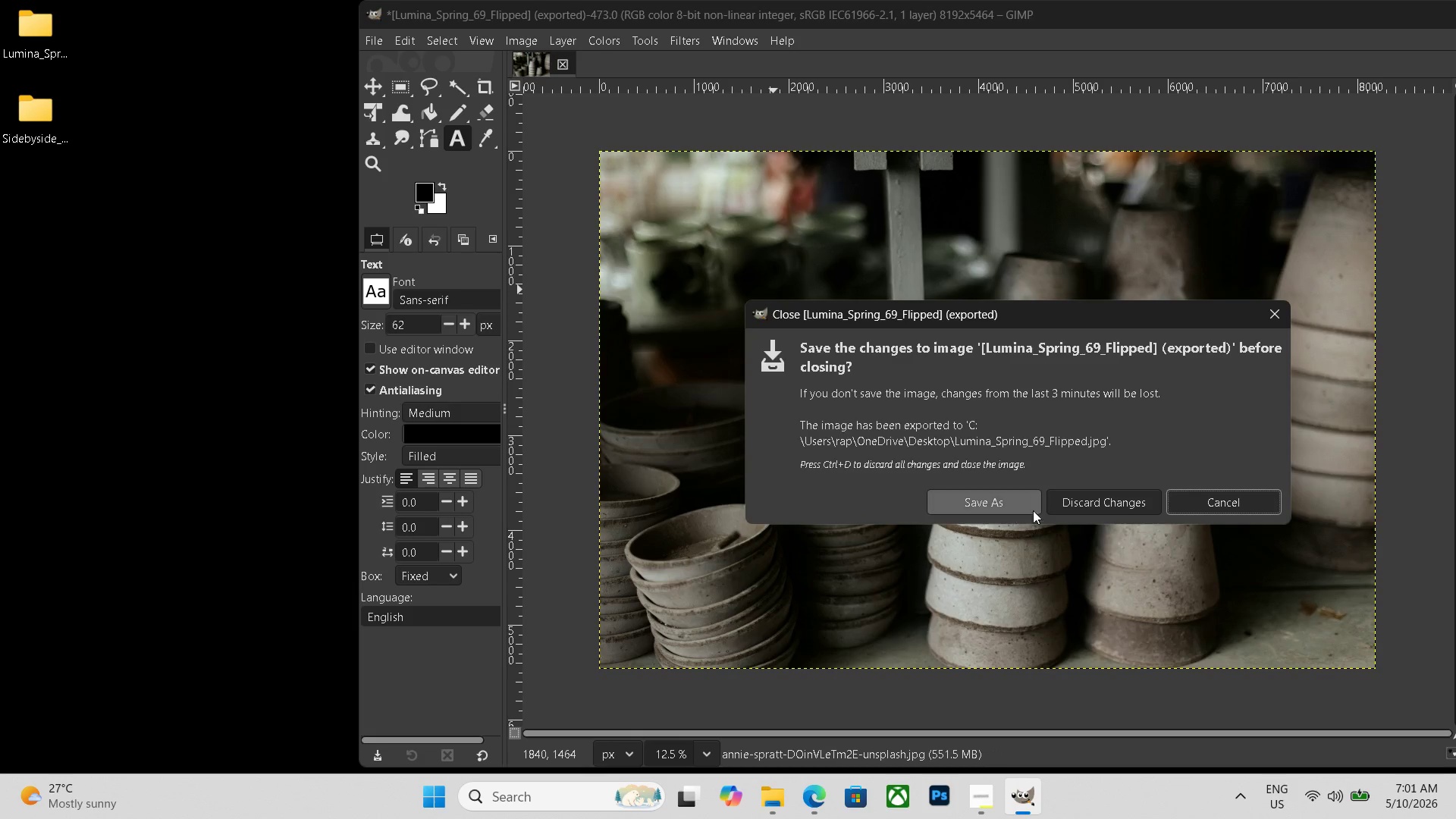 
left_click([1083, 506])
 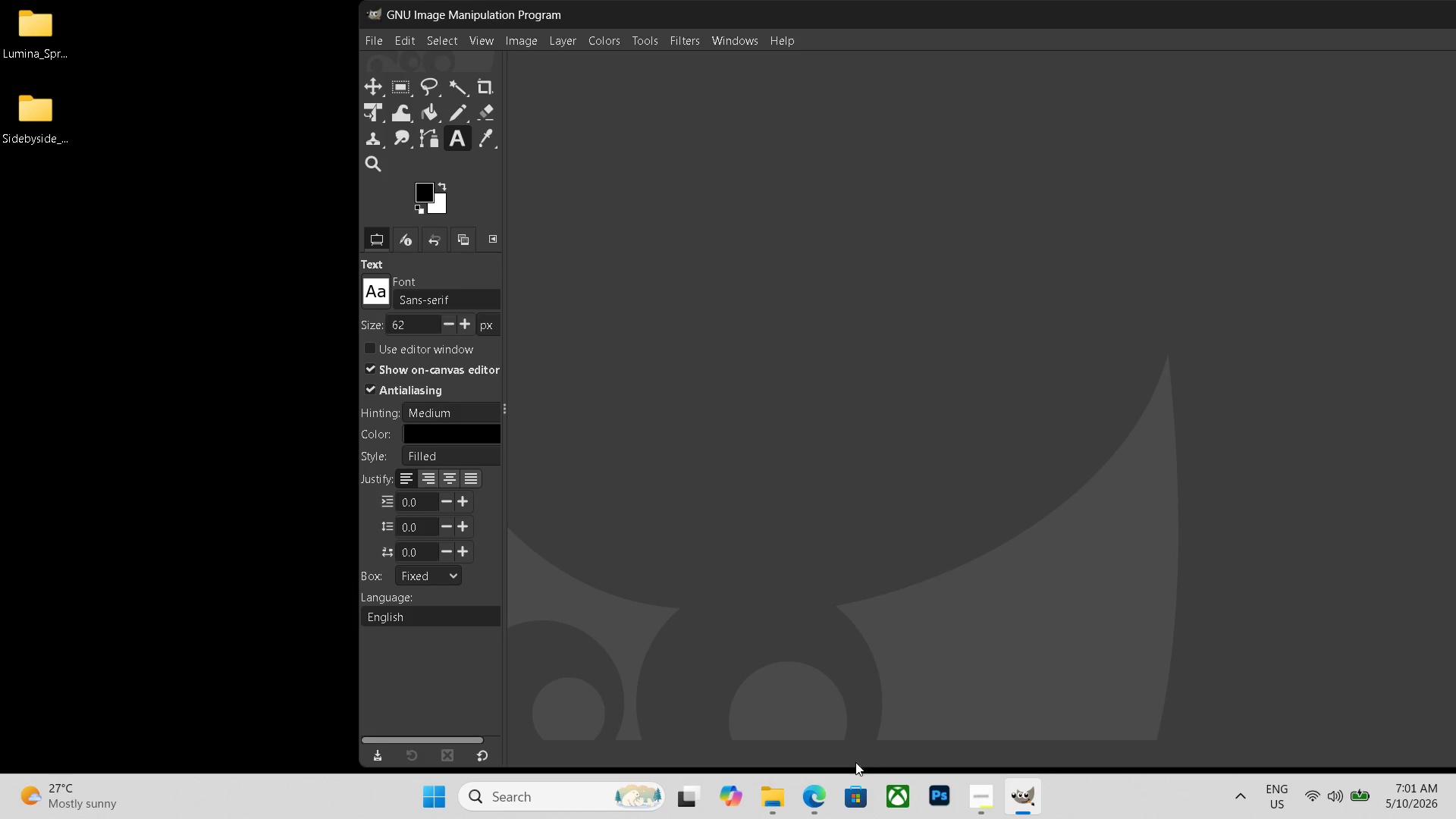 
left_click([814, 793])
 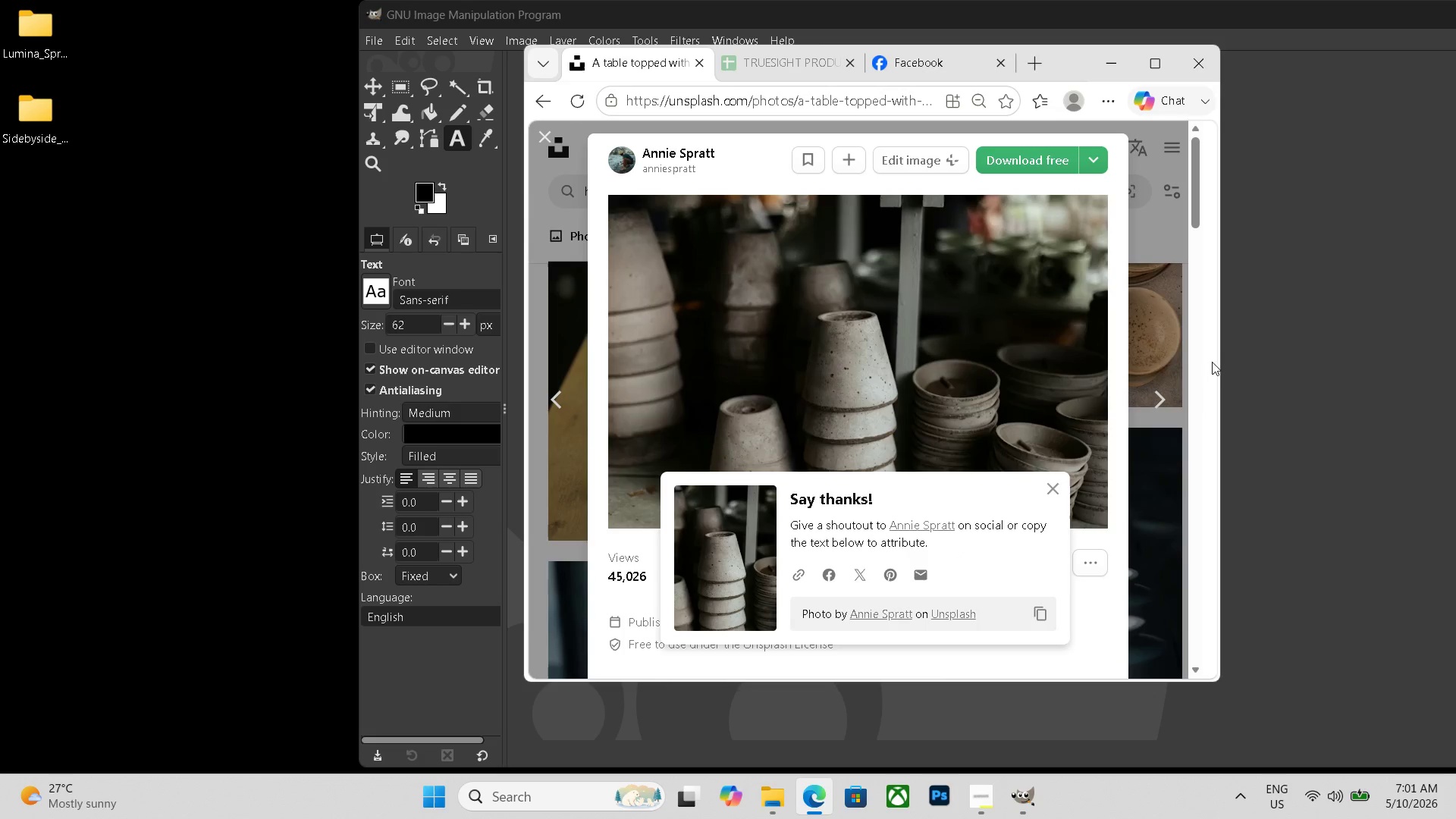 
left_click([1154, 392])
 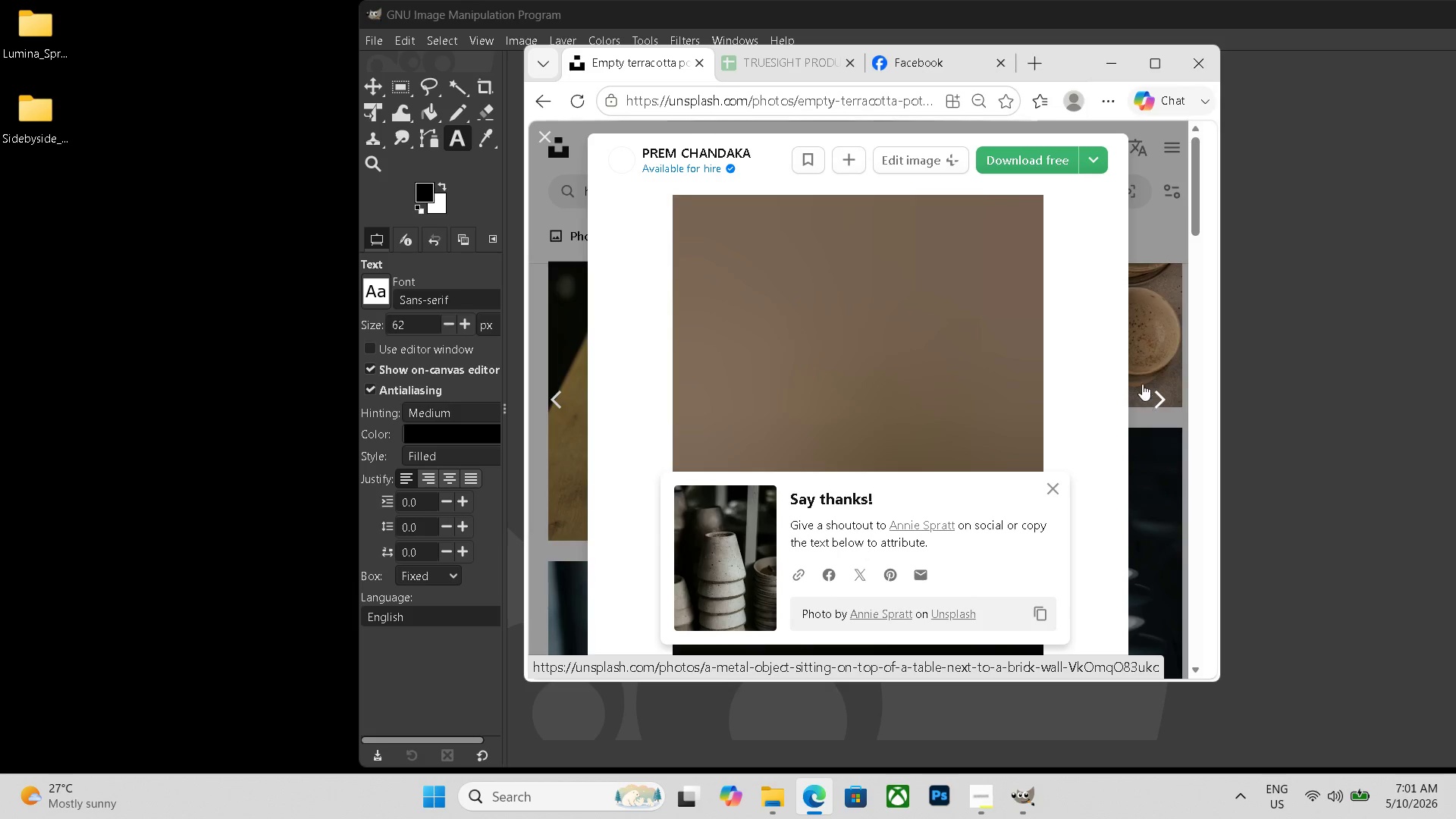 
left_click([1048, 487])
 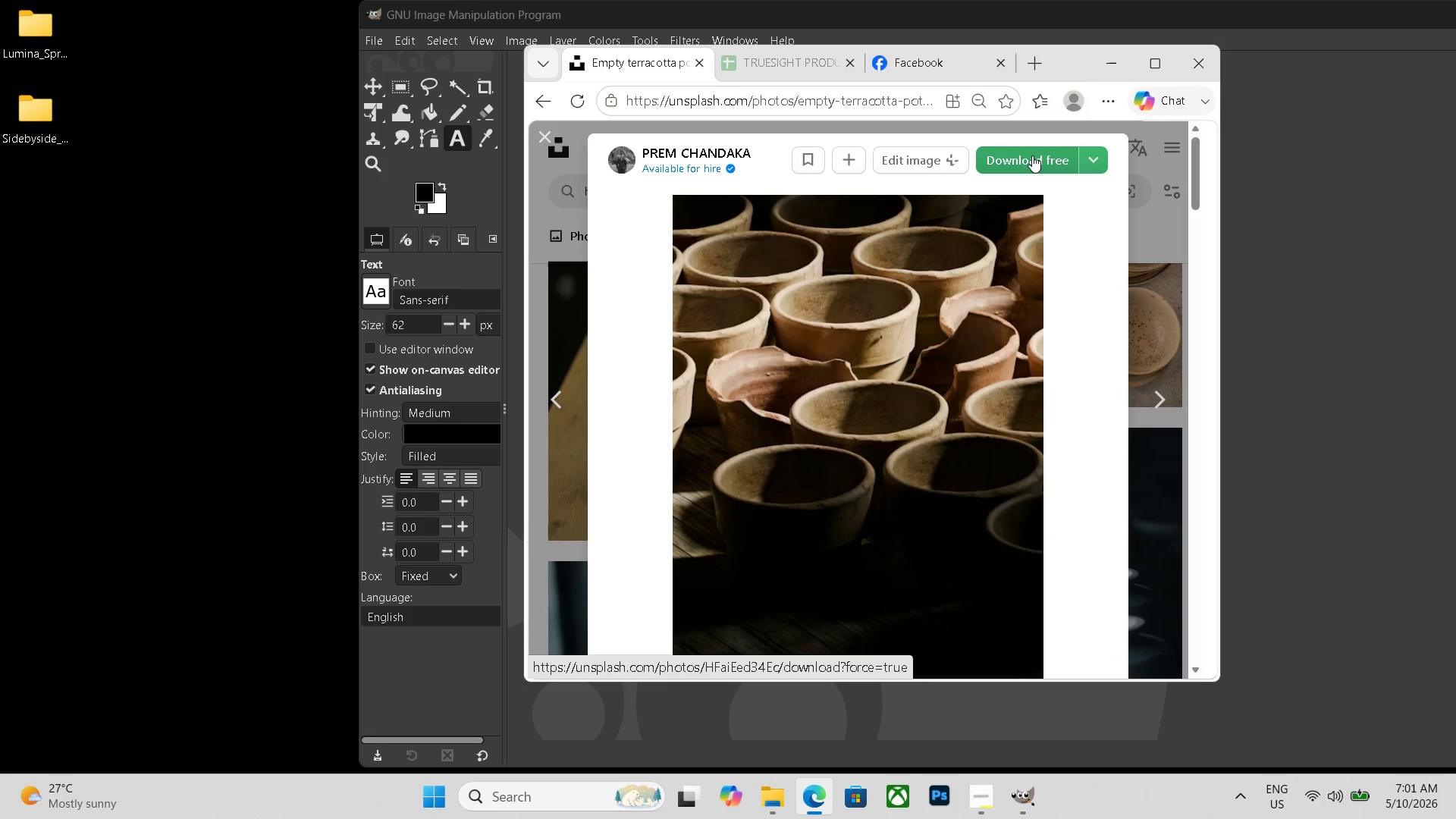 
left_click([1007, 153])
 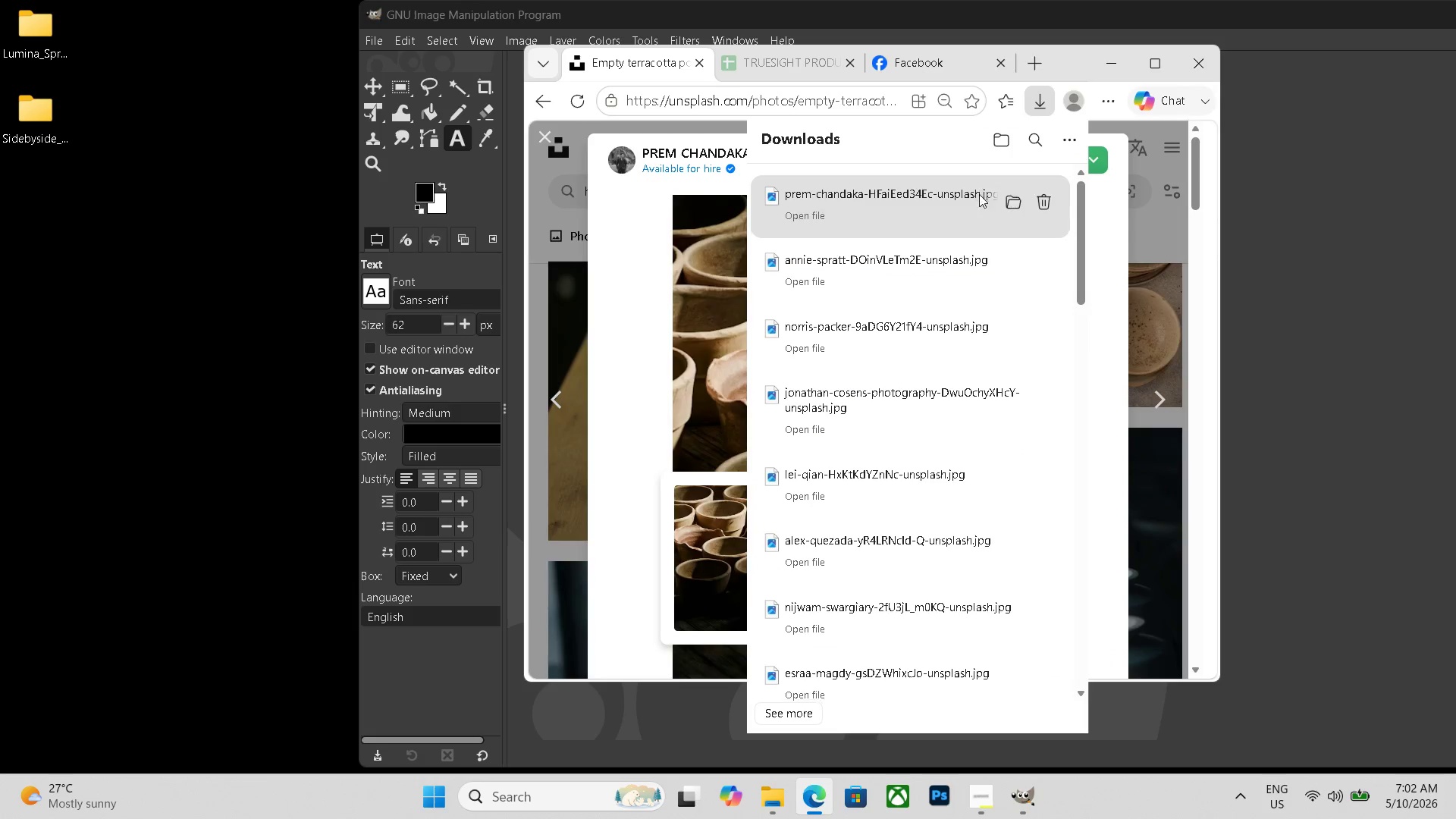 
left_click_drag(start_coordinate=[967, 202], to_coordinate=[64, 181])
 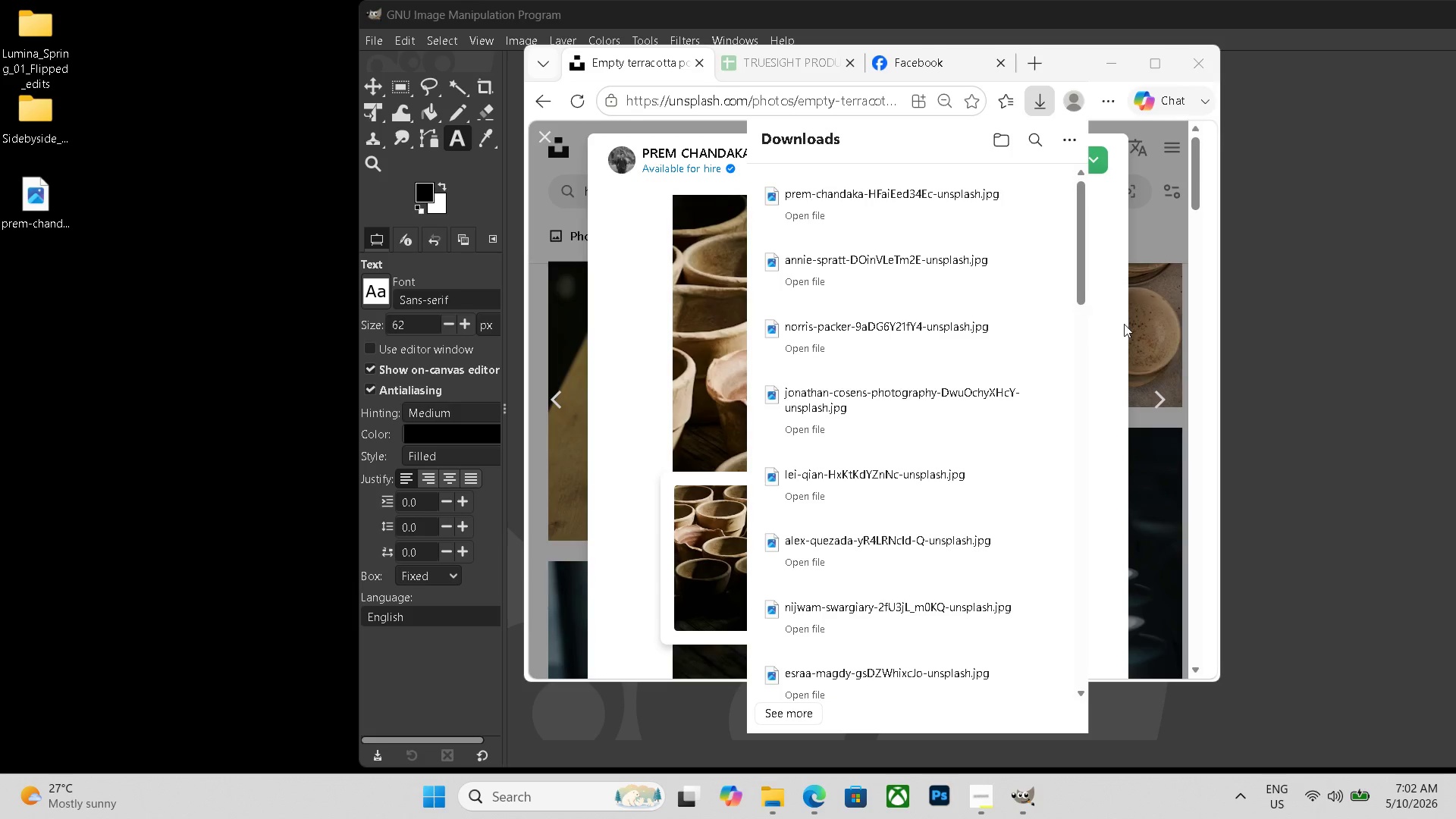 
left_click([1151, 381])
 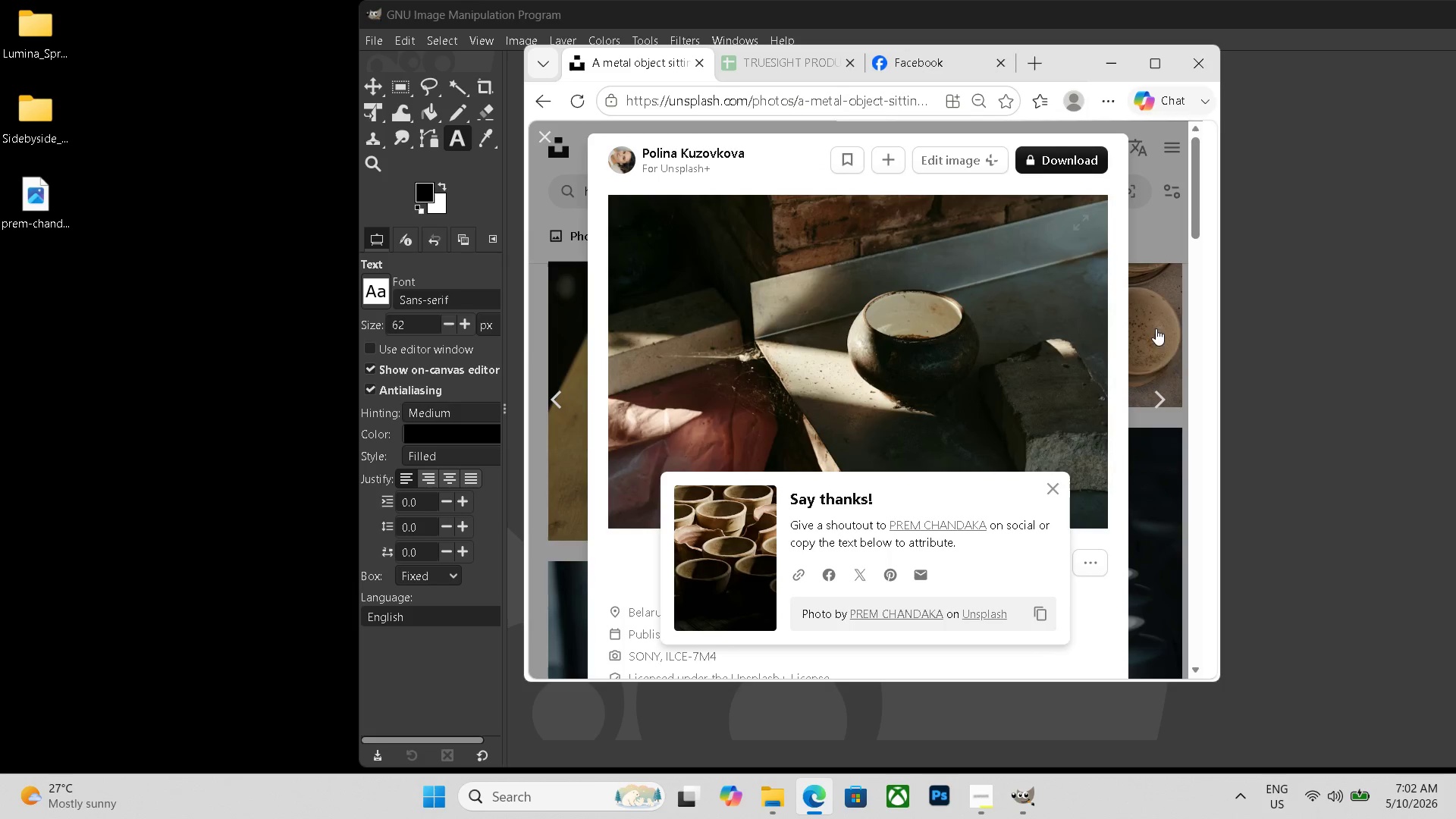 
left_click([1164, 387])
 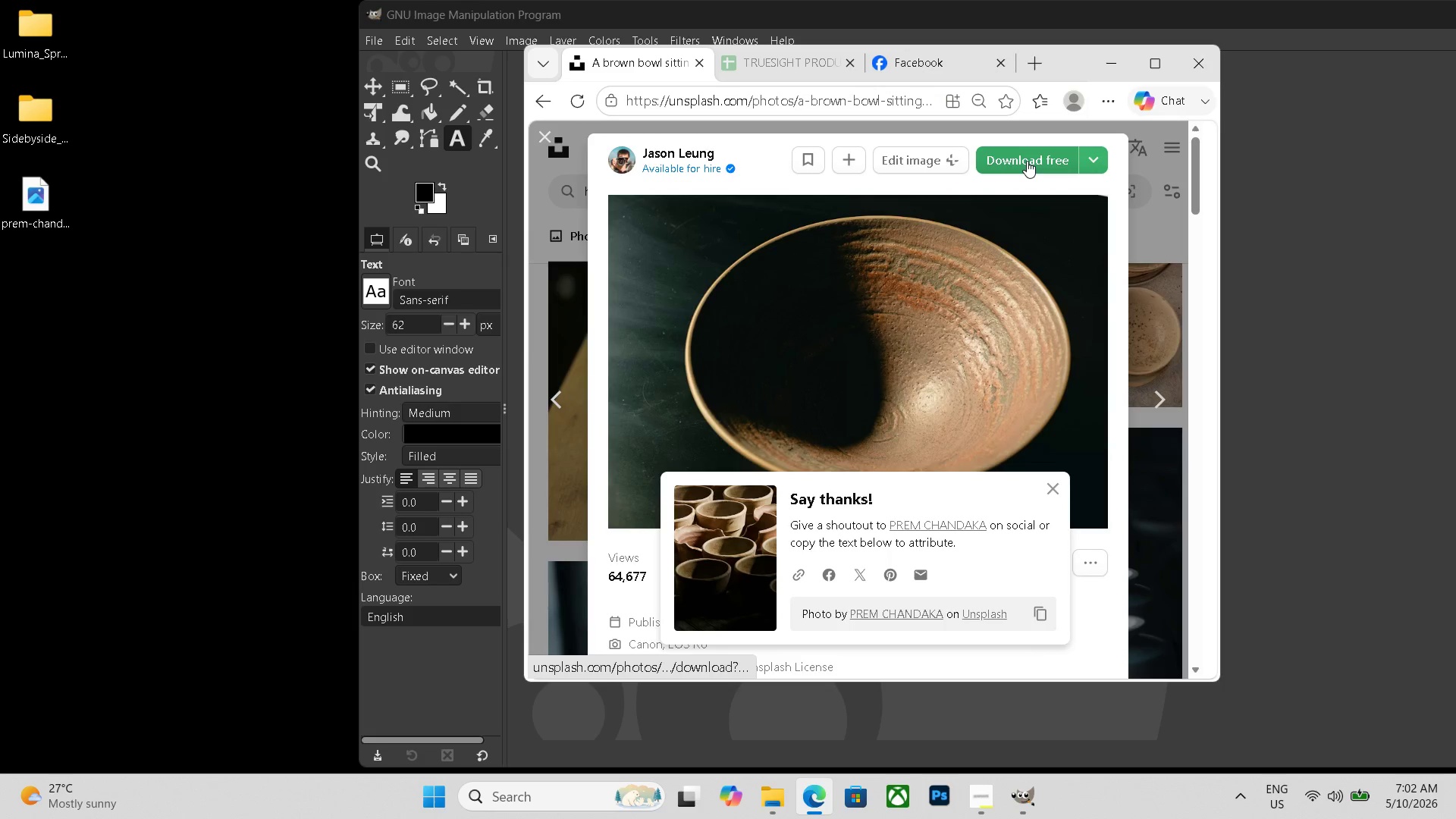 
left_click([1027, 161])
 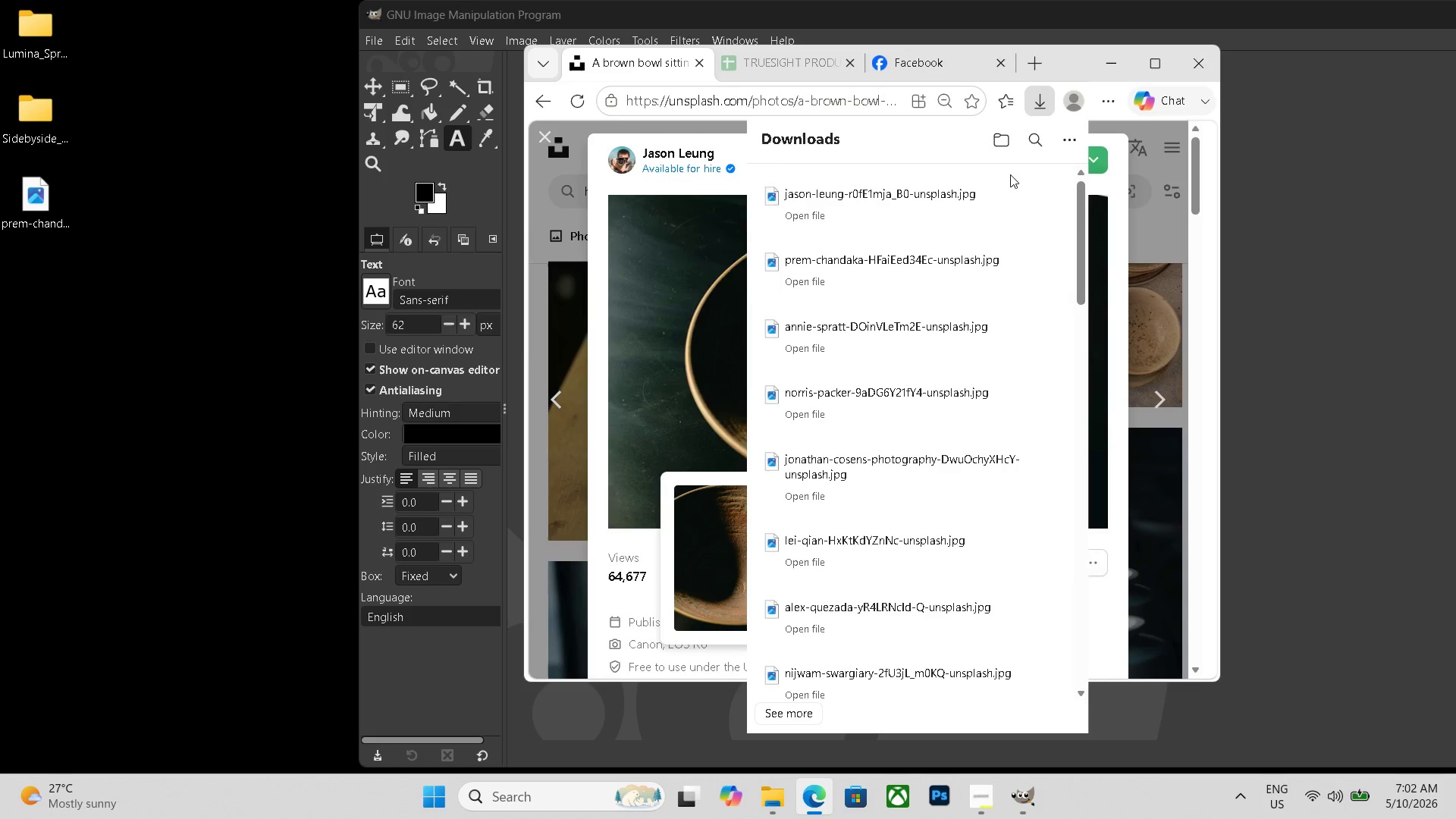 
left_click_drag(start_coordinate=[946, 216], to_coordinate=[43, 271])
 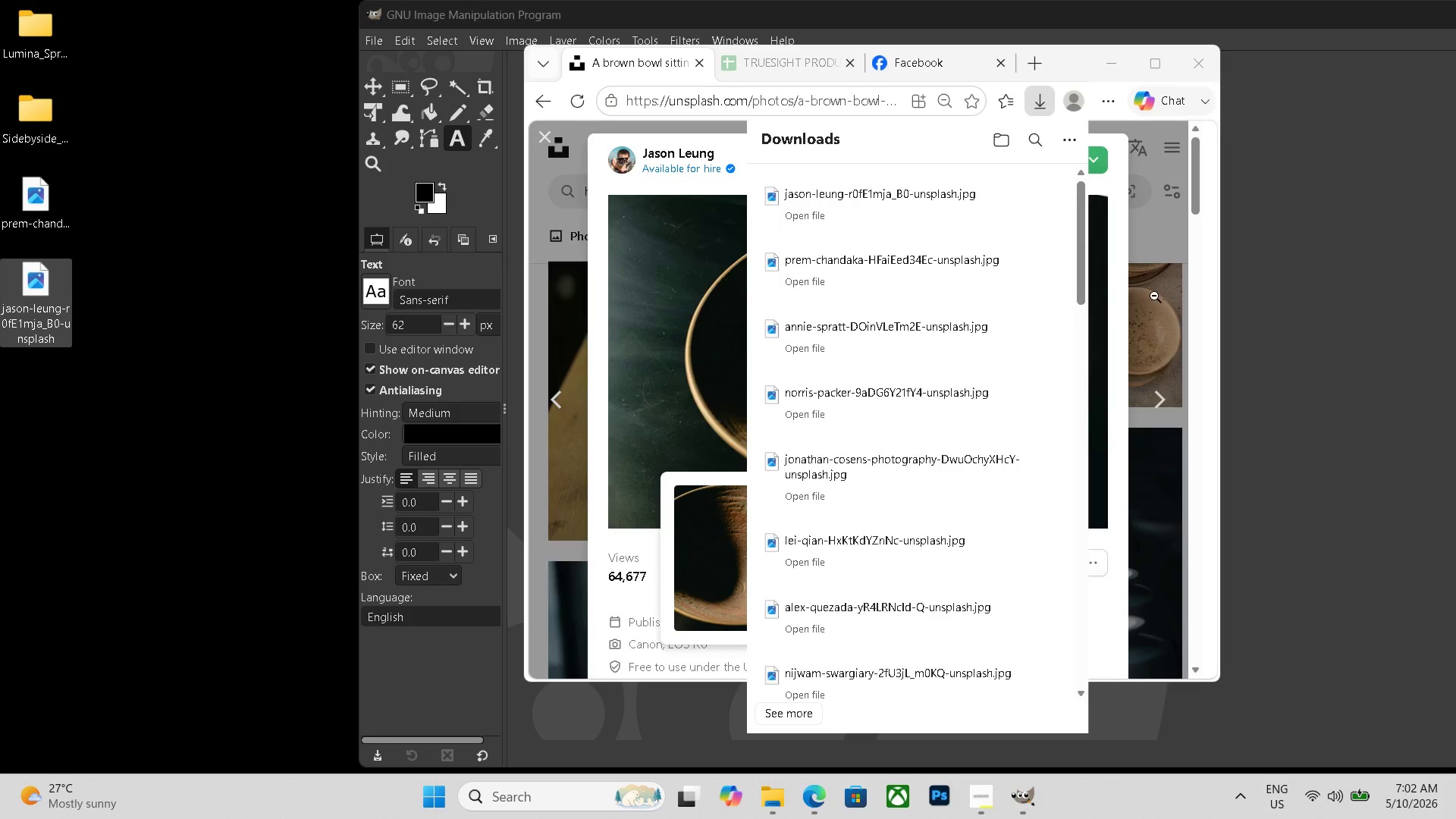 
left_click([1162, 381])
 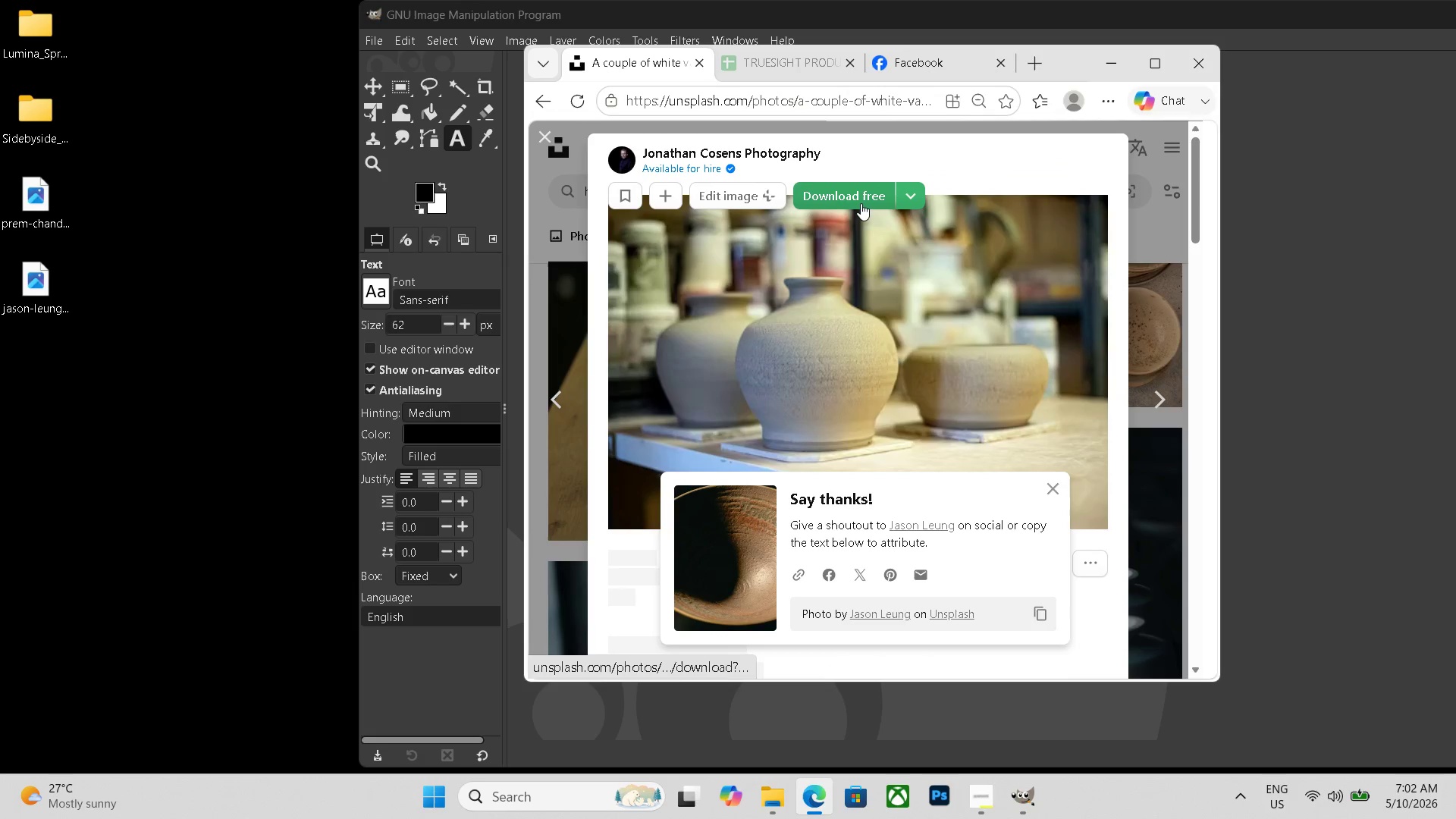 
left_click([856, 194])
 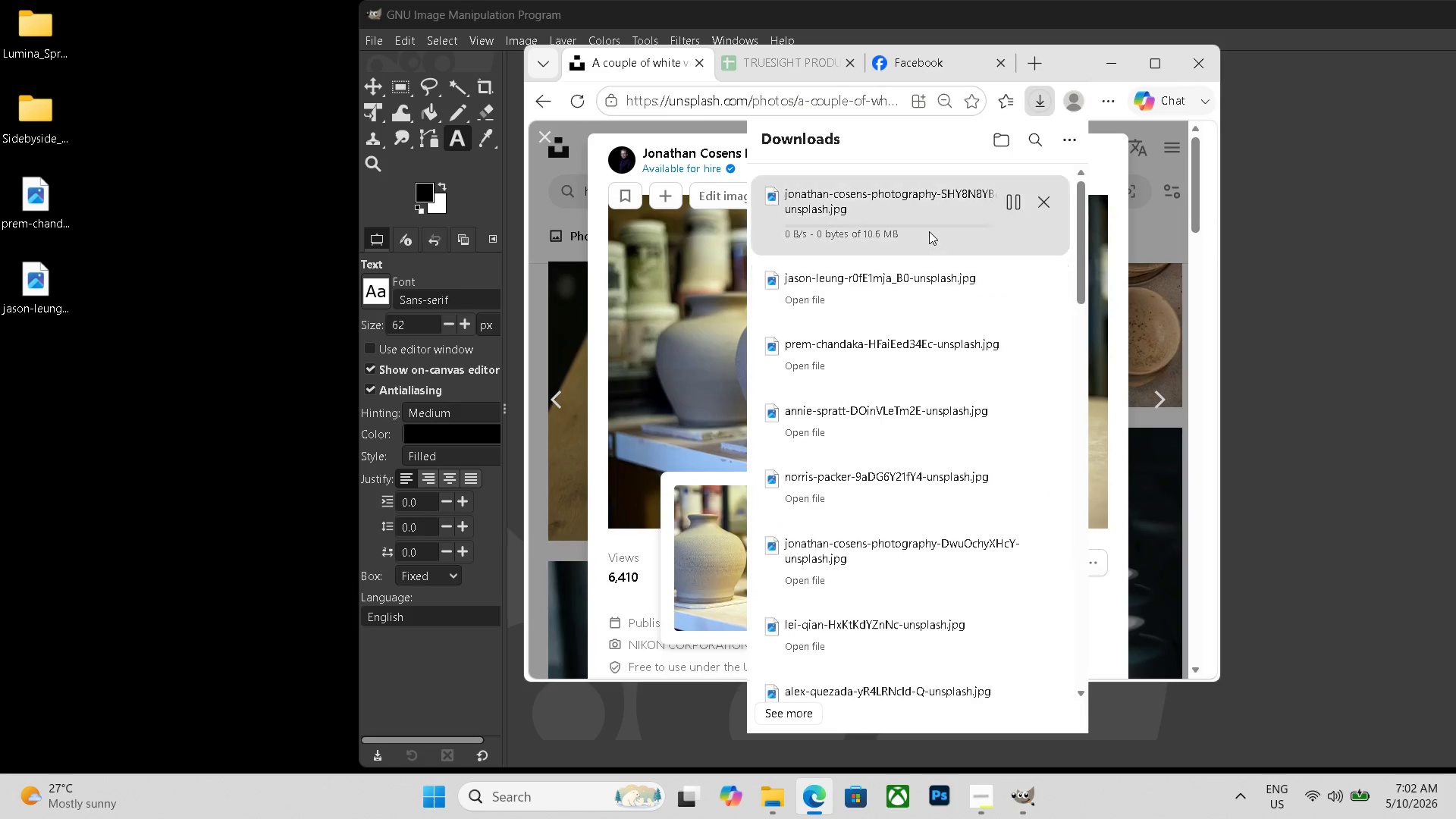 
left_click_drag(start_coordinate=[934, 217], to_coordinate=[29, 348])
 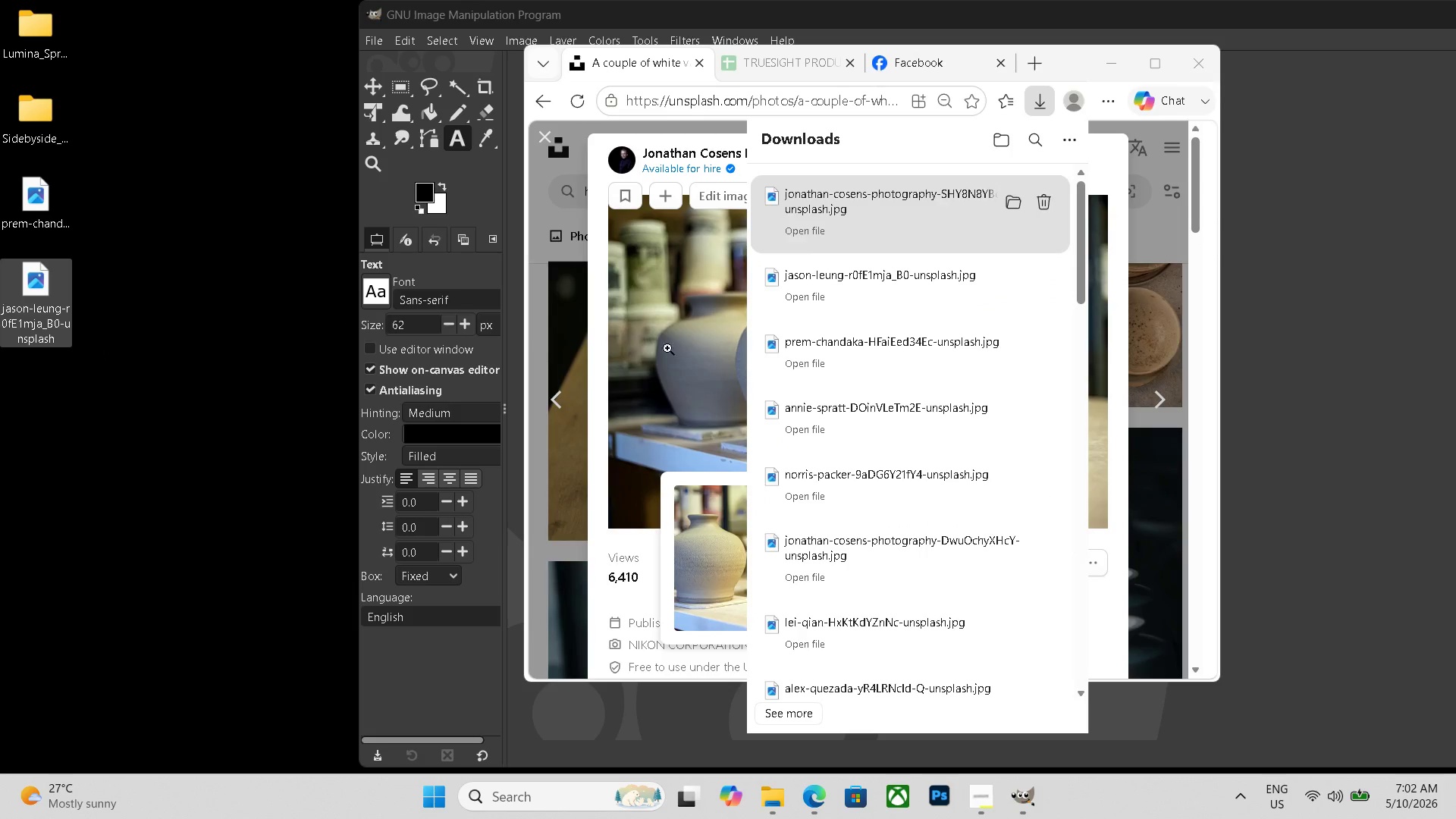 
mouse_move([1015, 177])
 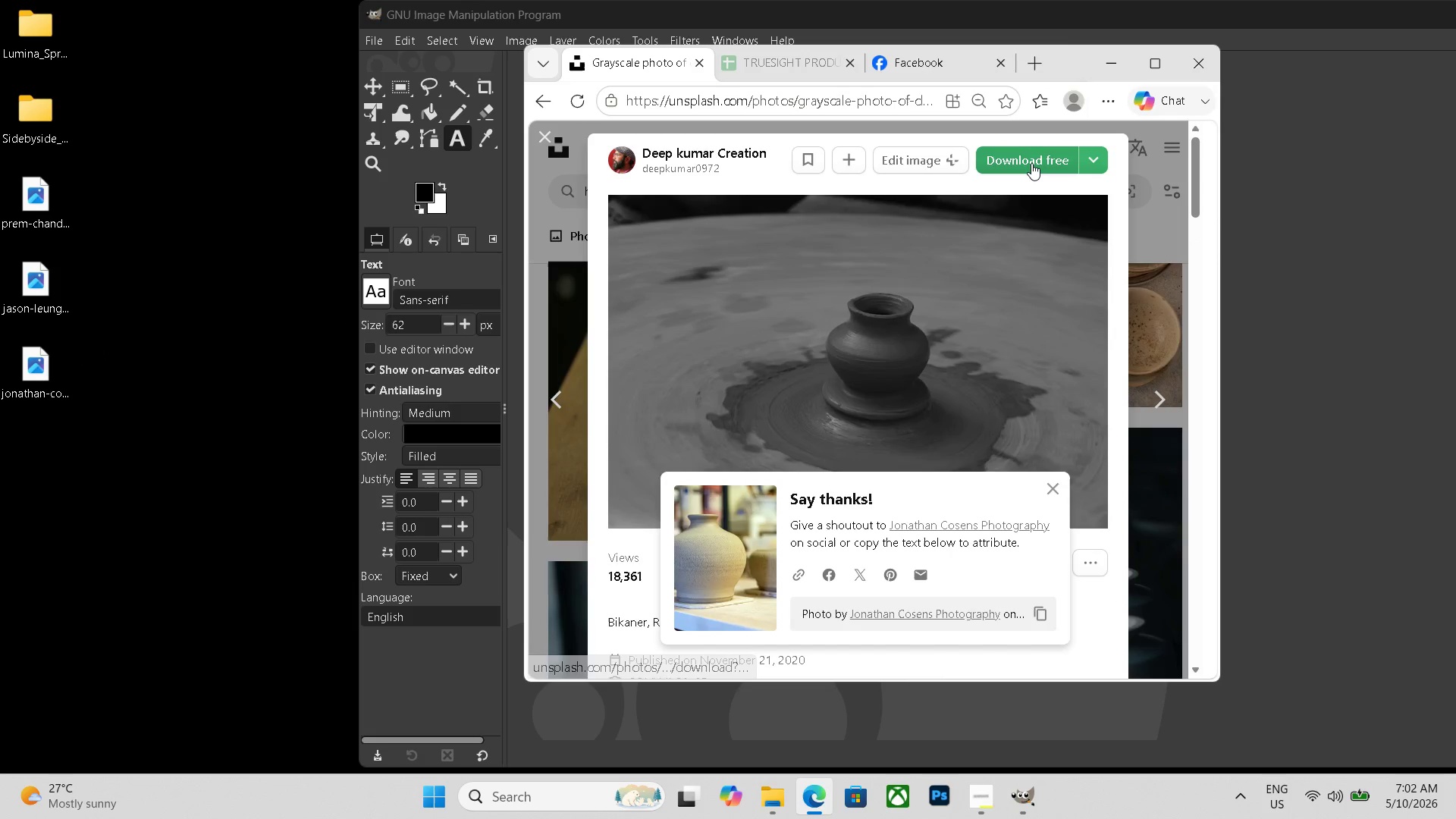 
left_click([1031, 163])
 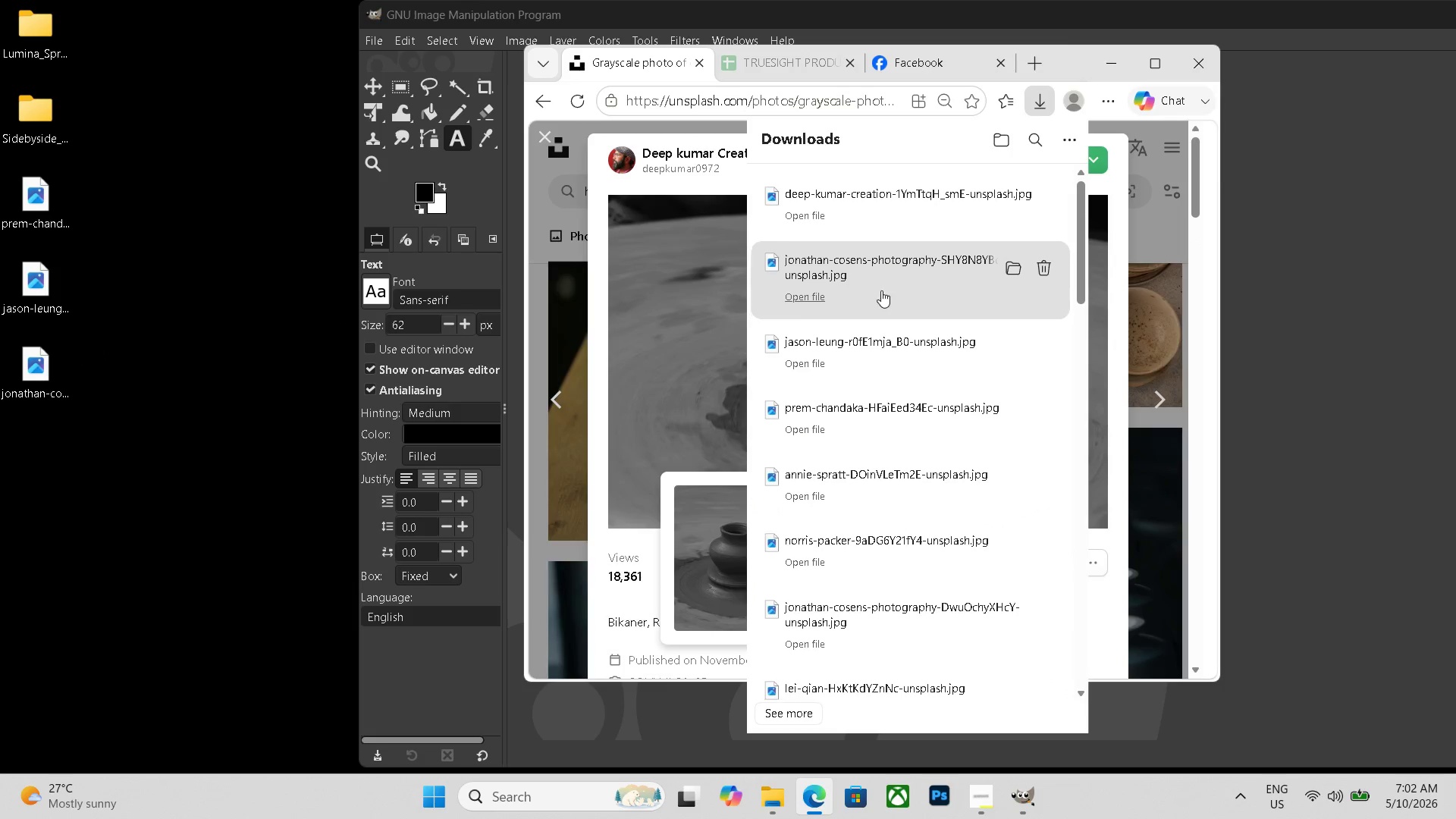 
left_click_drag(start_coordinate=[876, 208], to_coordinate=[41, 460])
 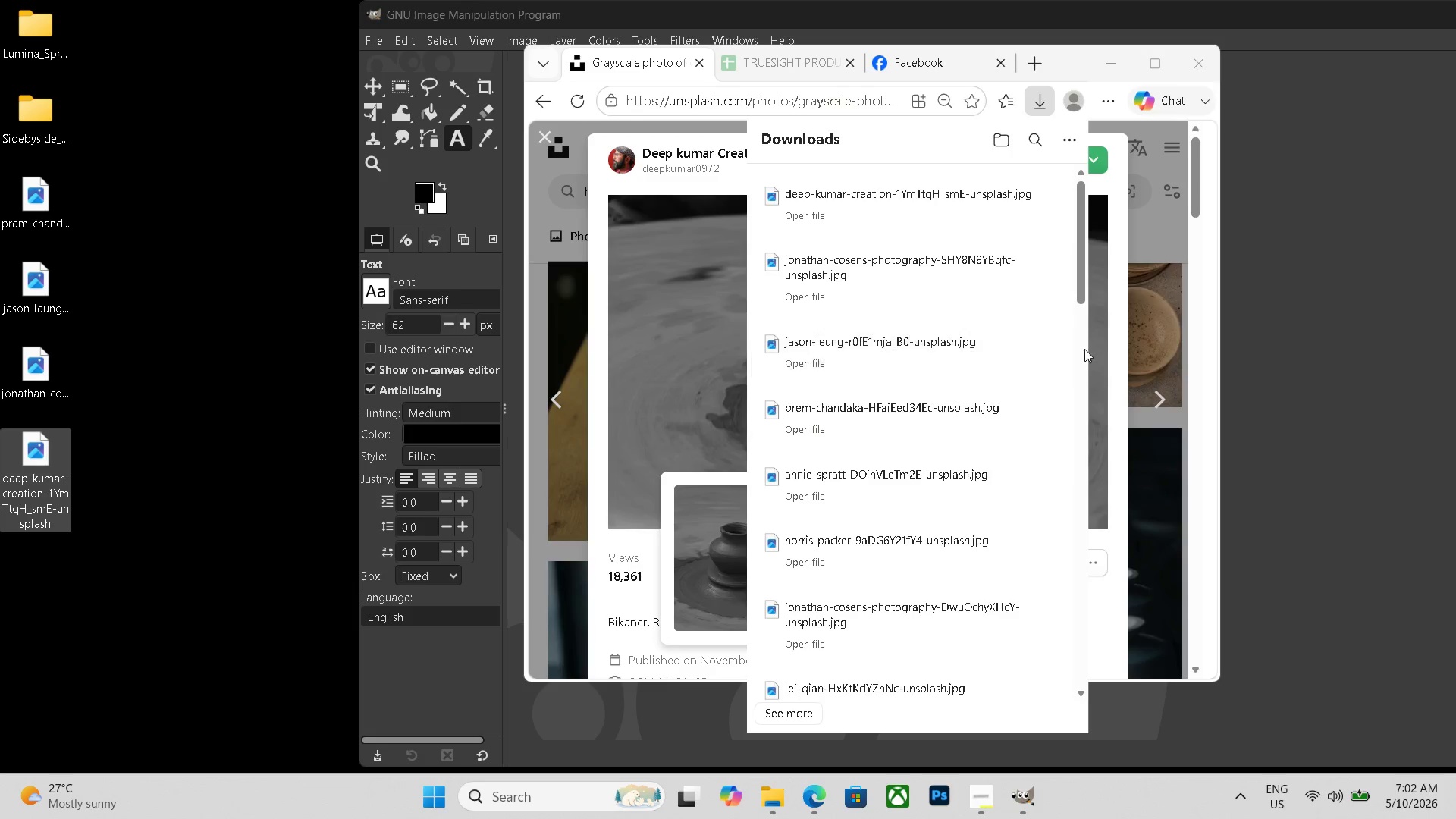 
left_click([1169, 401])
 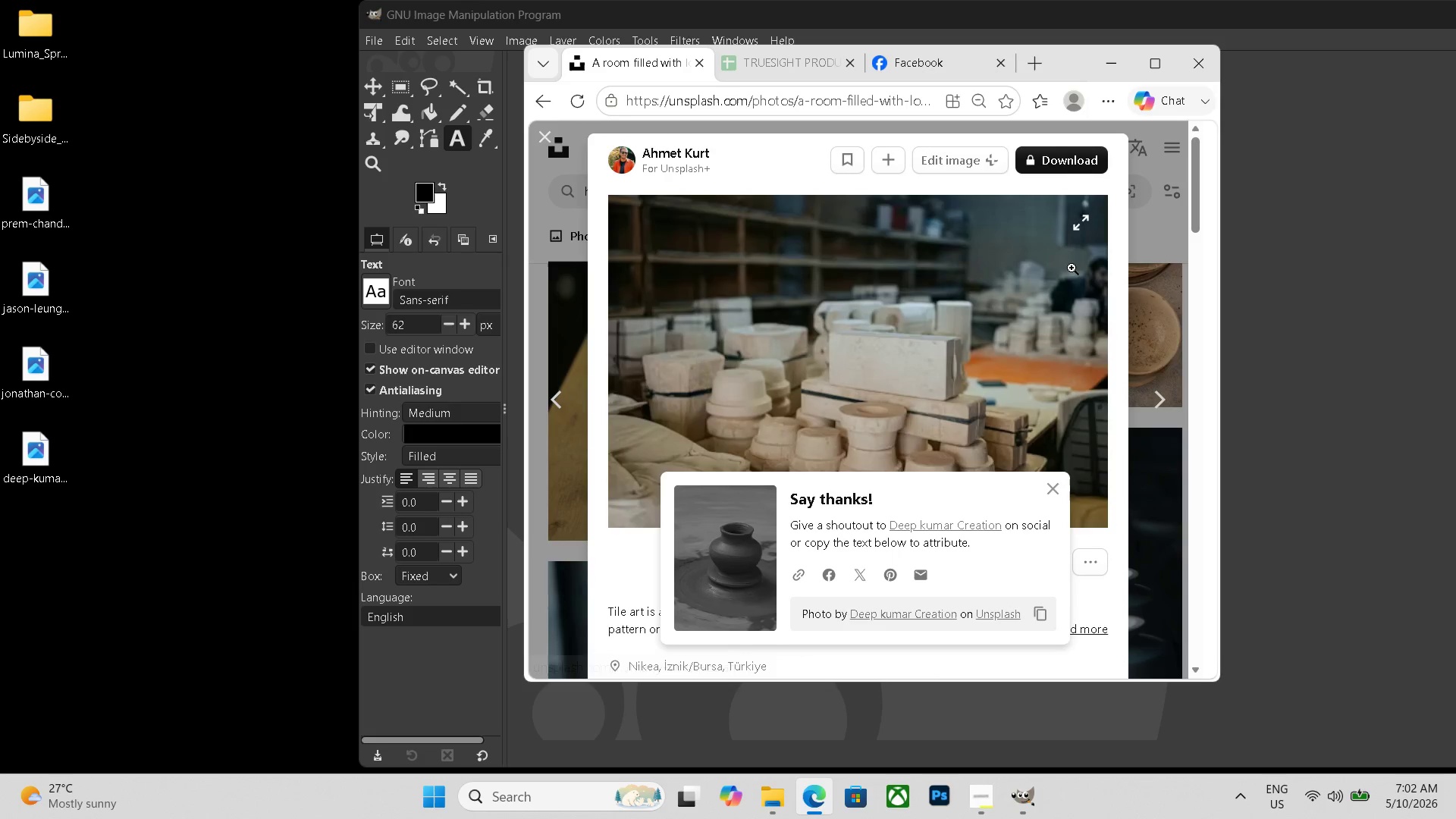 
left_click([1163, 399])
 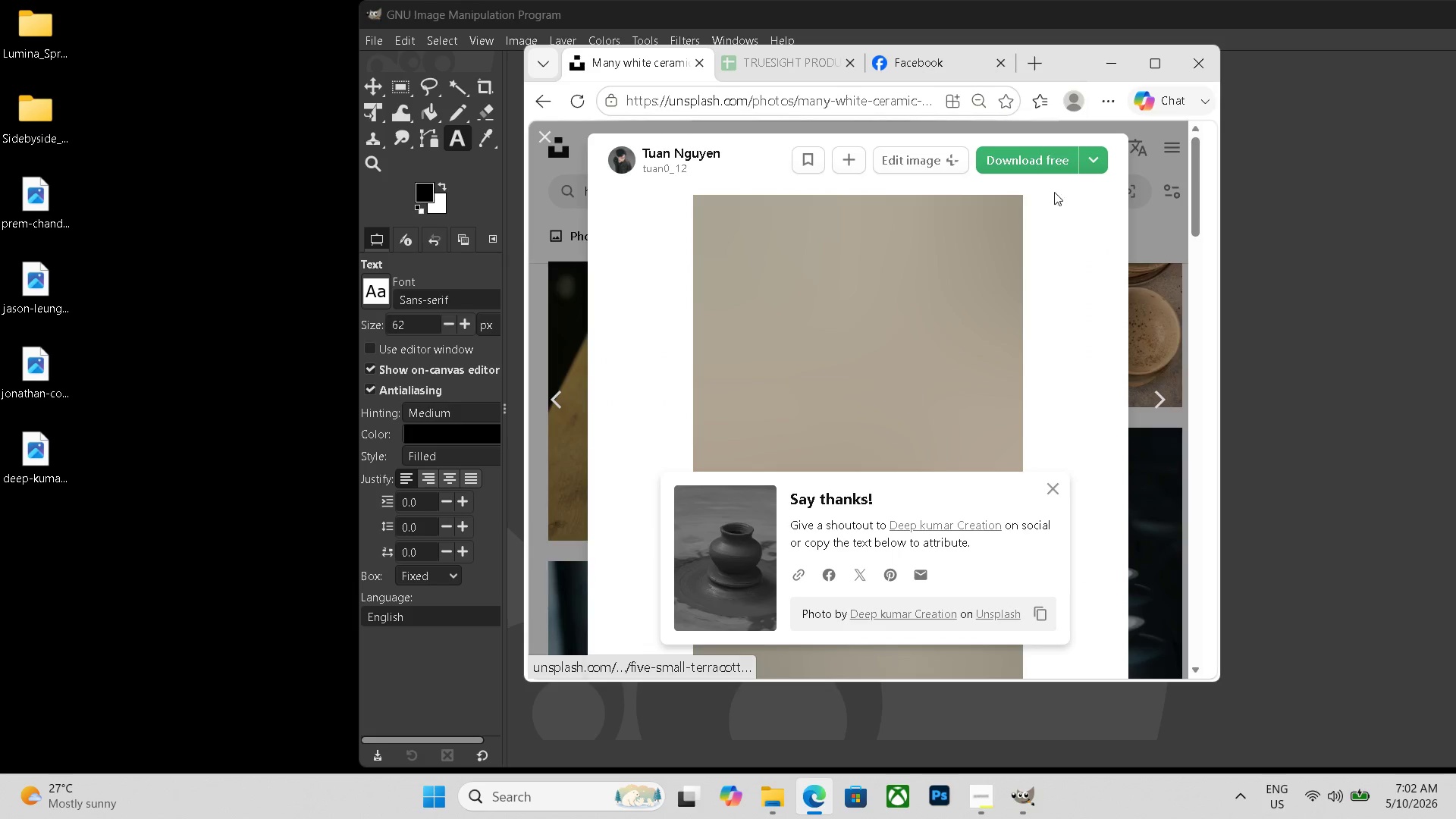 
left_click([1026, 155])
 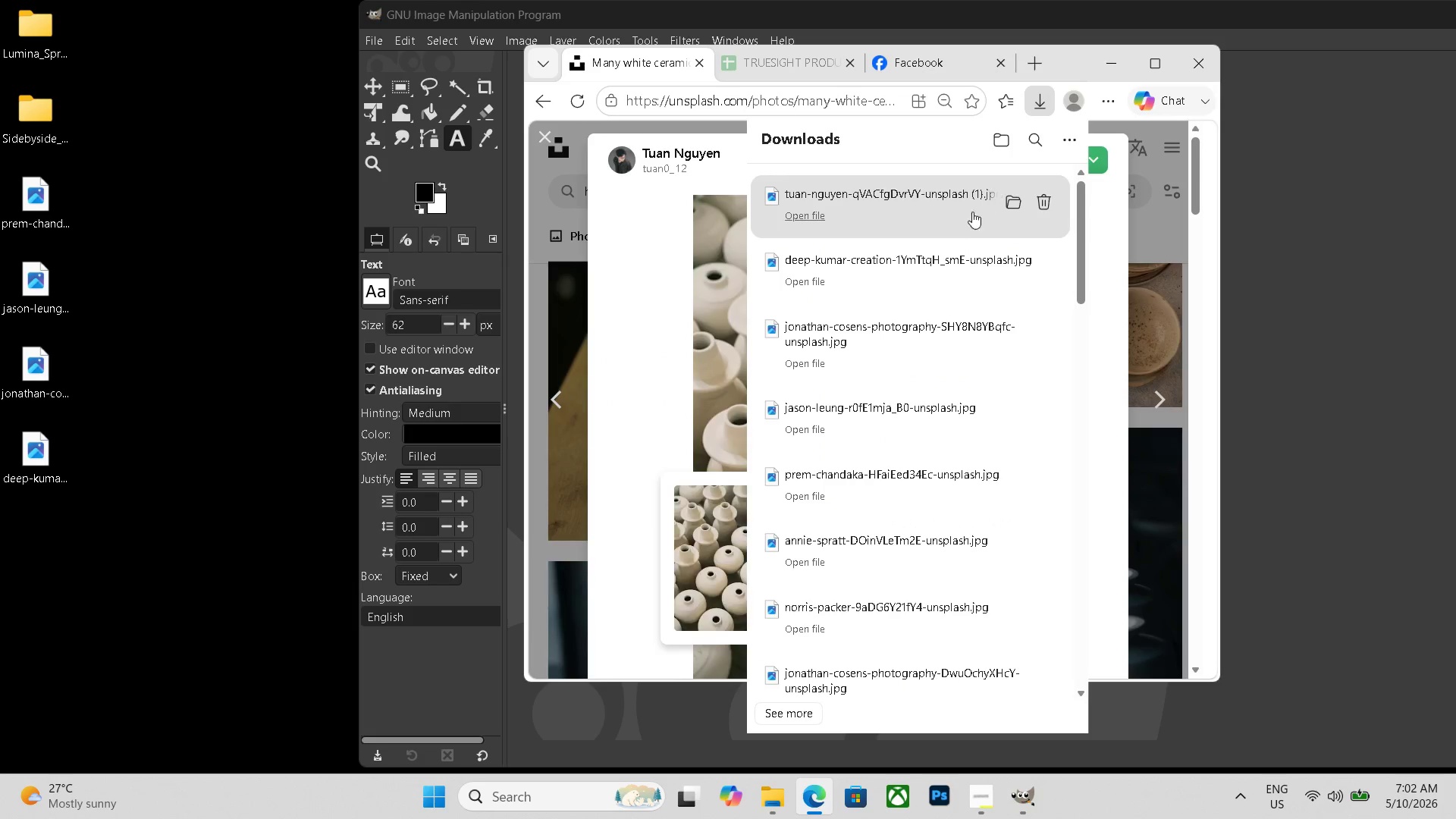 
left_click_drag(start_coordinate=[942, 221], to_coordinate=[38, 519])
 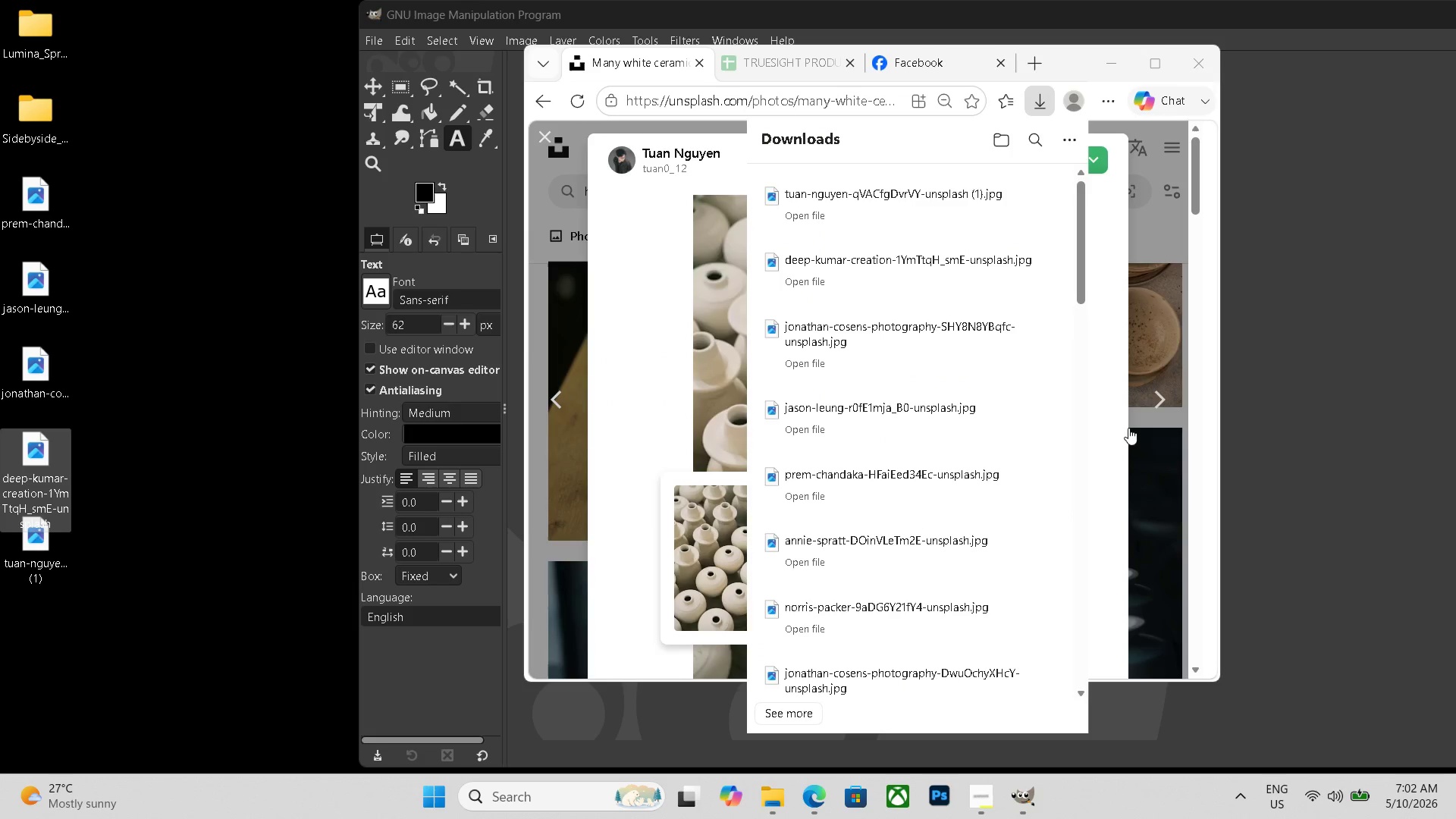 
left_click([1159, 400])
 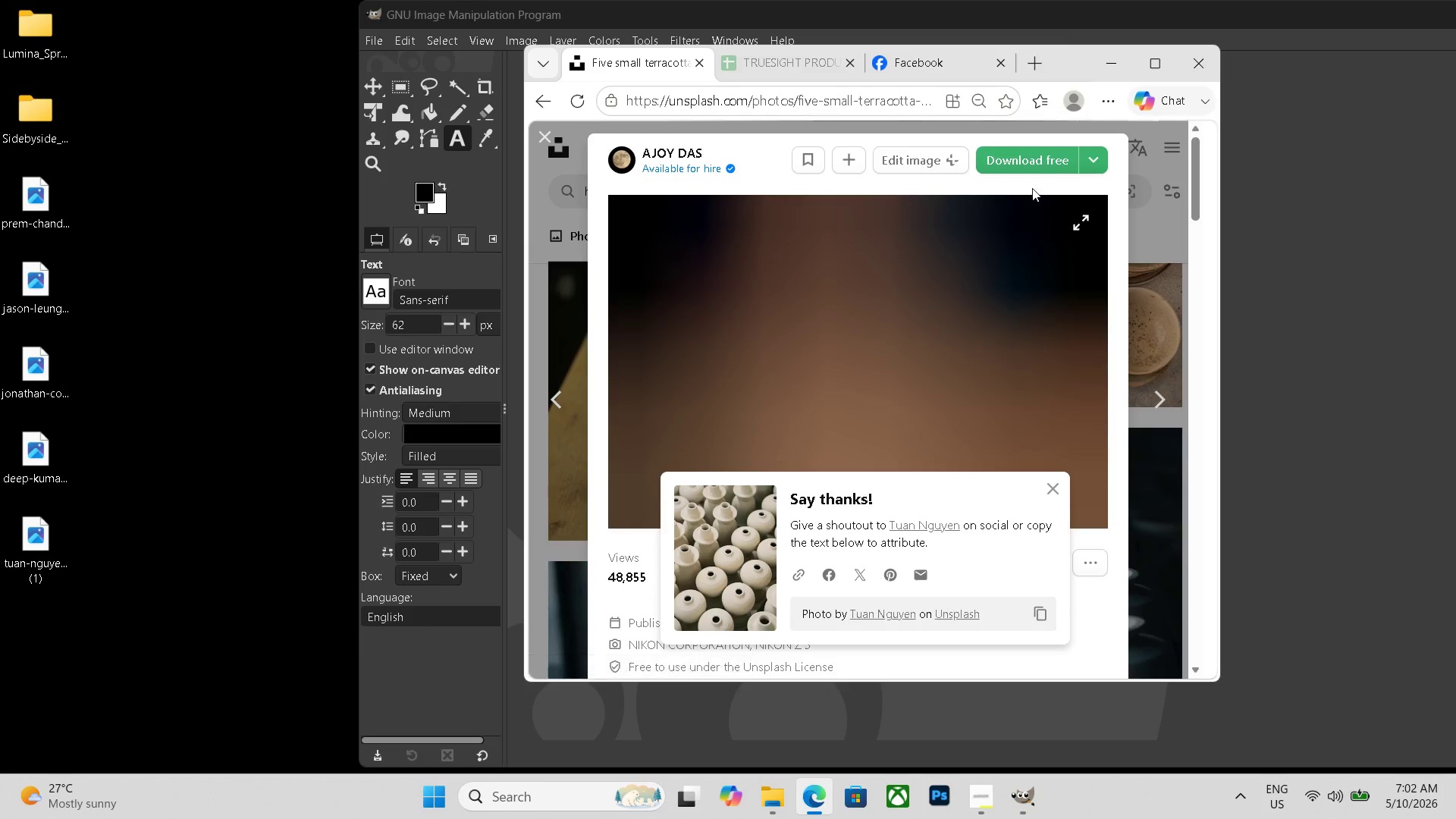 
left_click([1031, 162])
 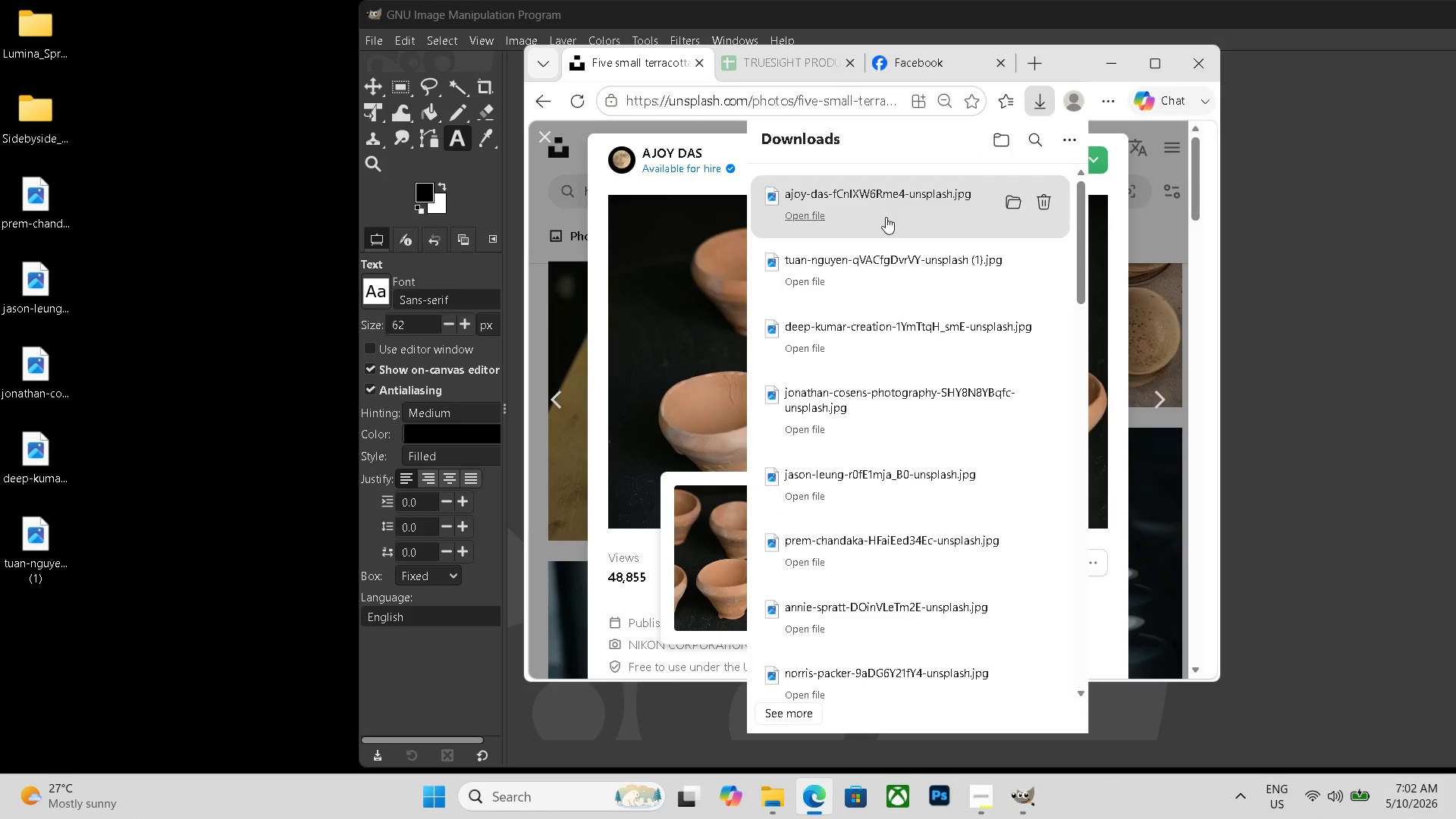 
left_click_drag(start_coordinate=[892, 213], to_coordinate=[32, 612])
 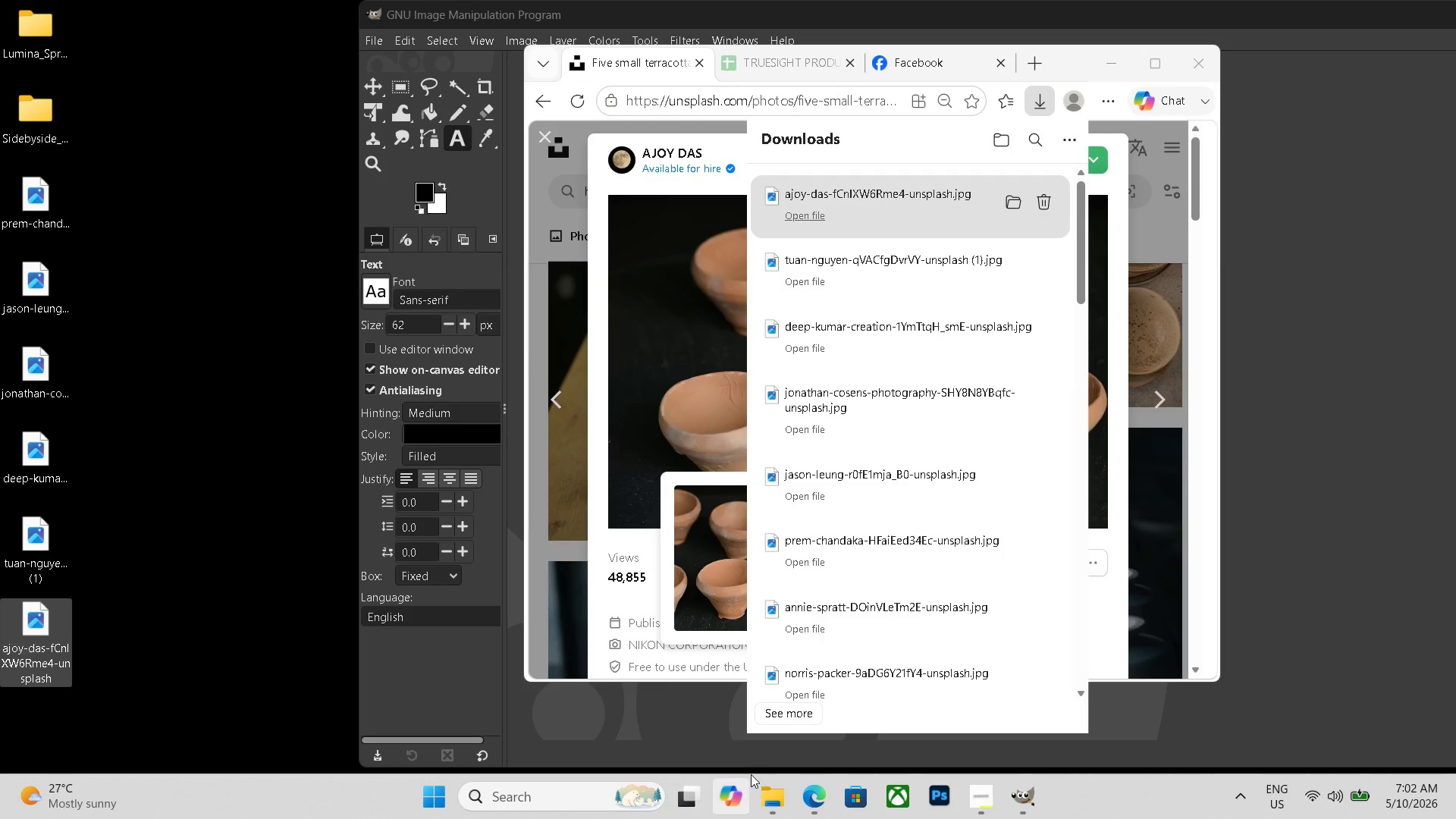 
left_click([981, 795])